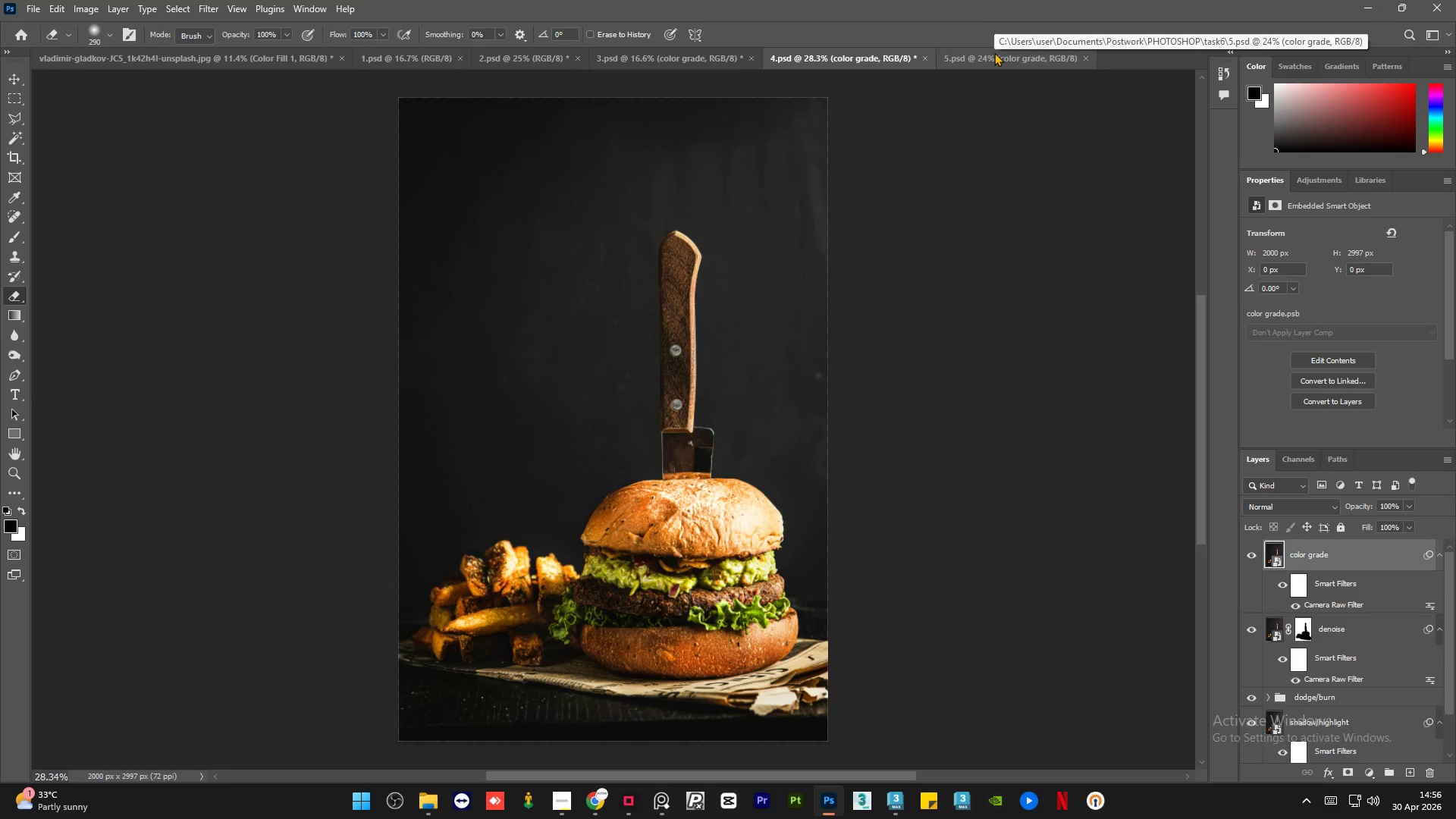 
left_click([994, 52])
 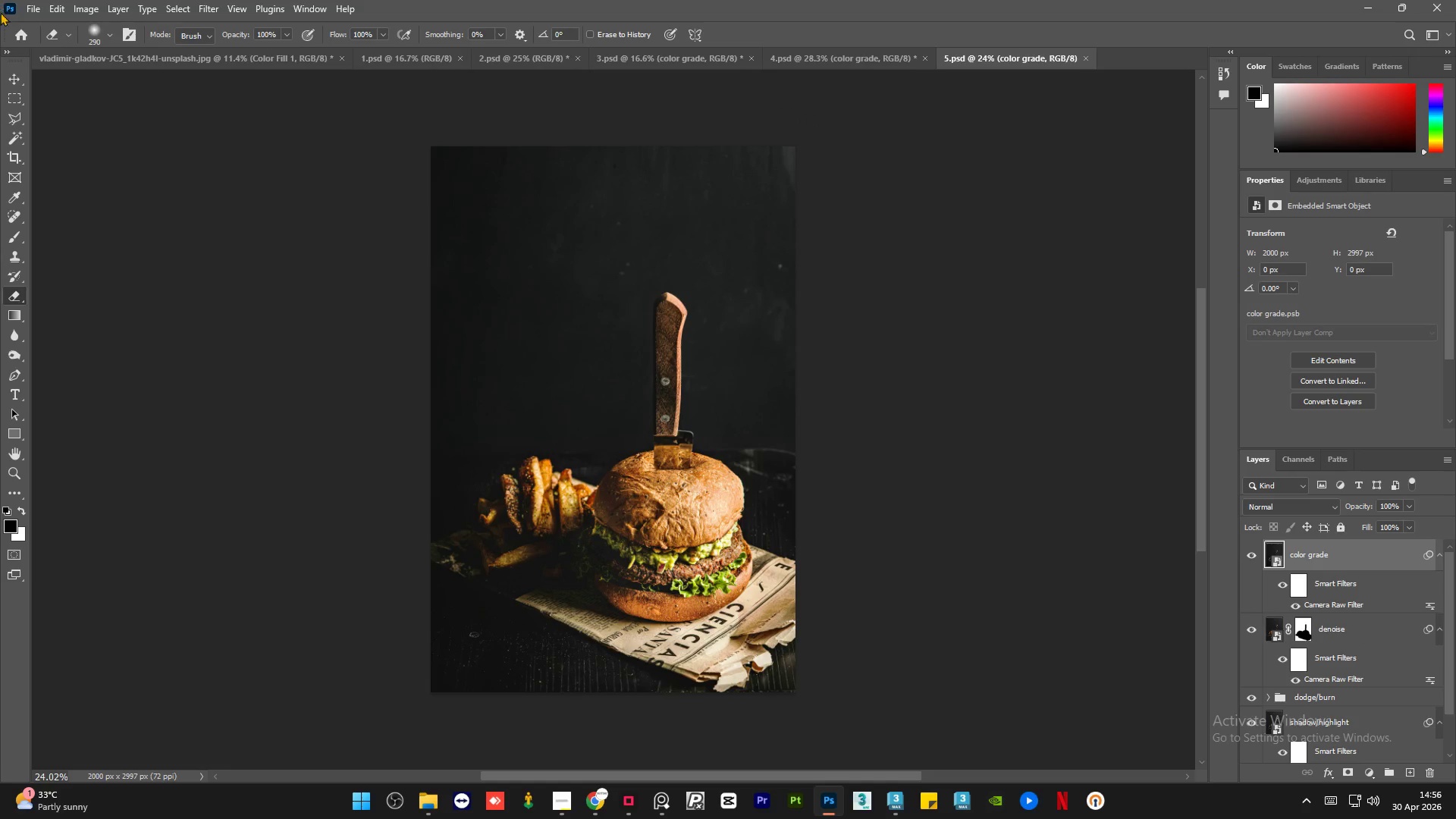 
left_click([38, 14])
 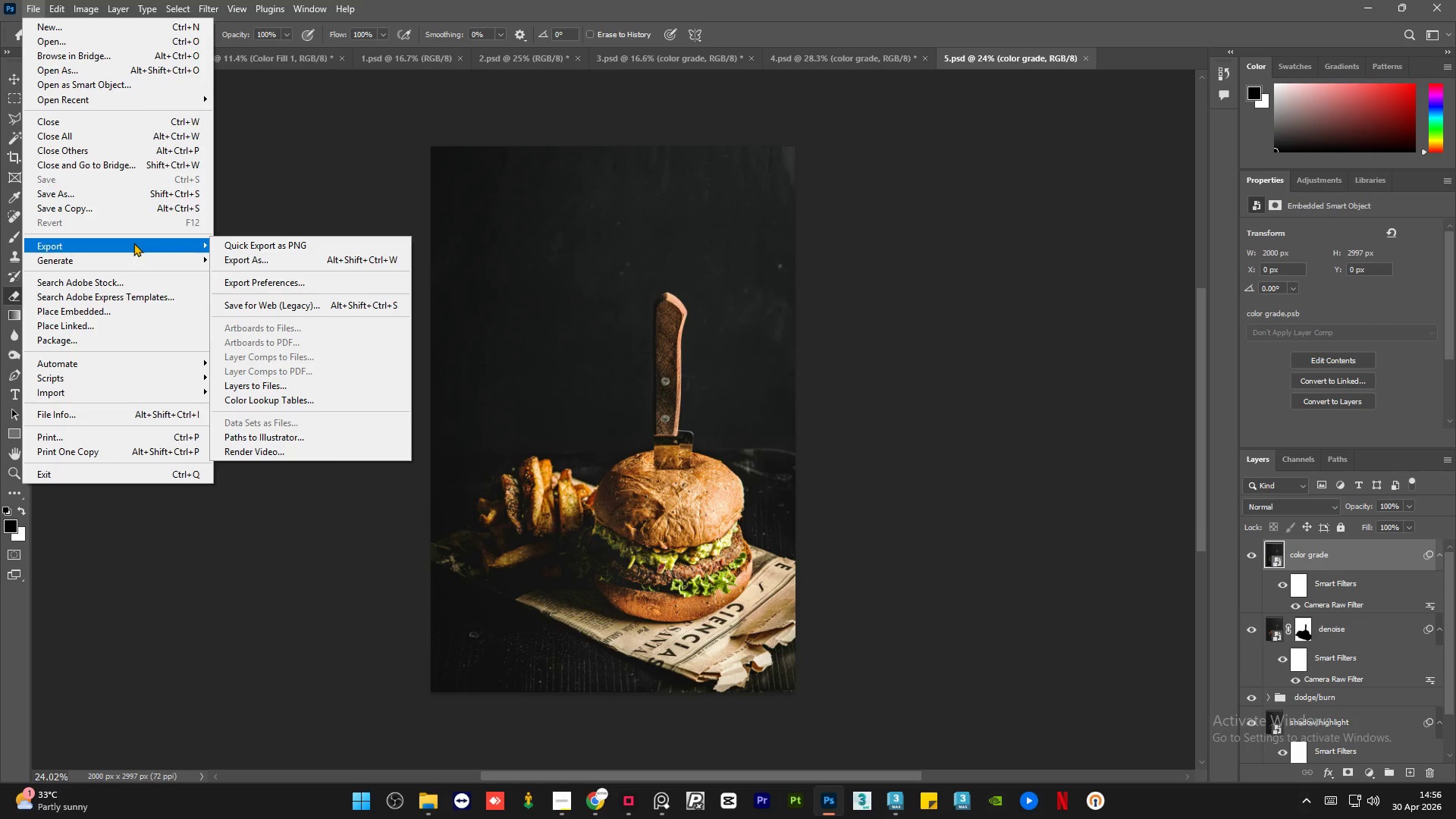 
left_click([296, 246])
 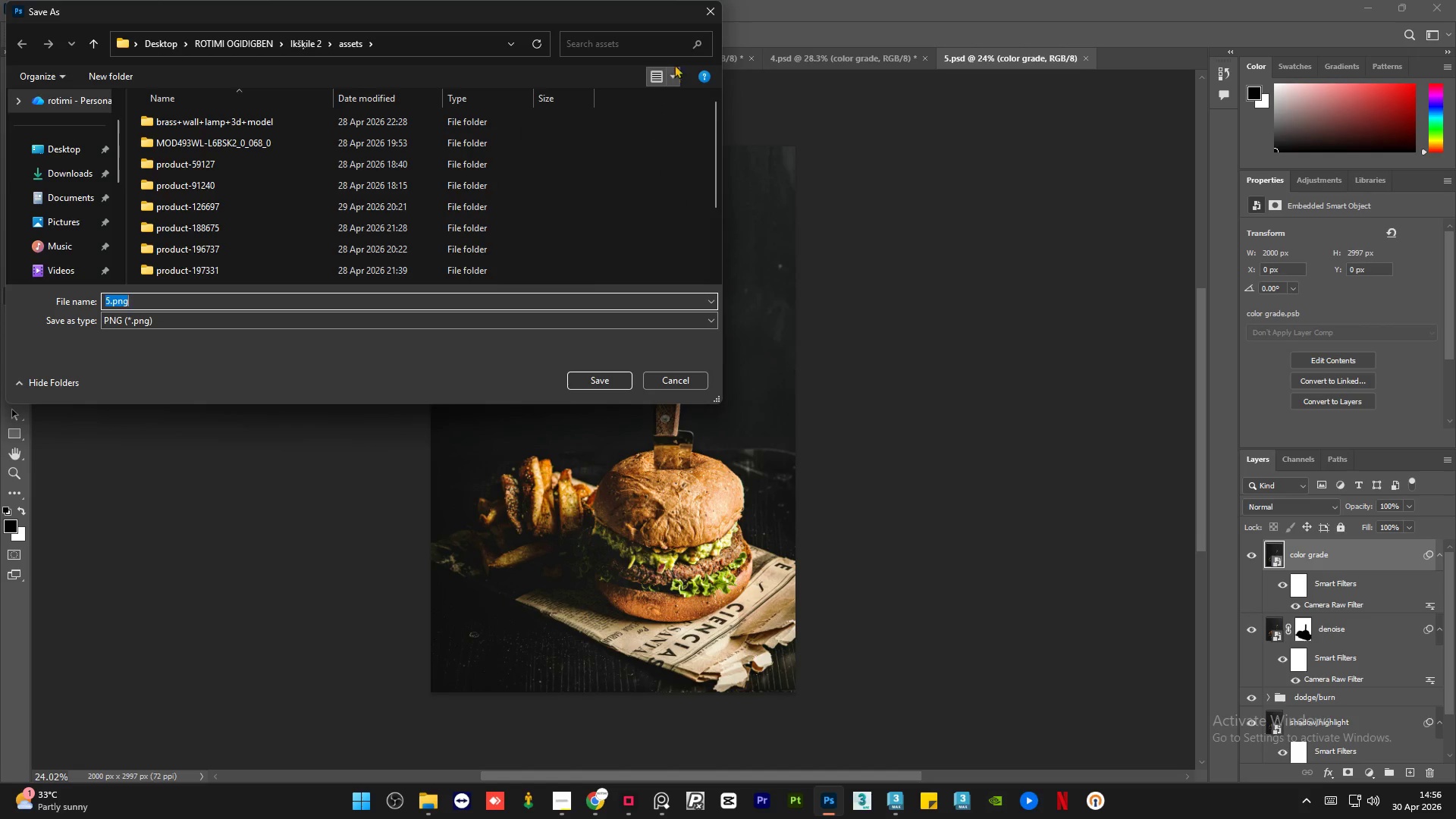 
left_click([705, 14])
 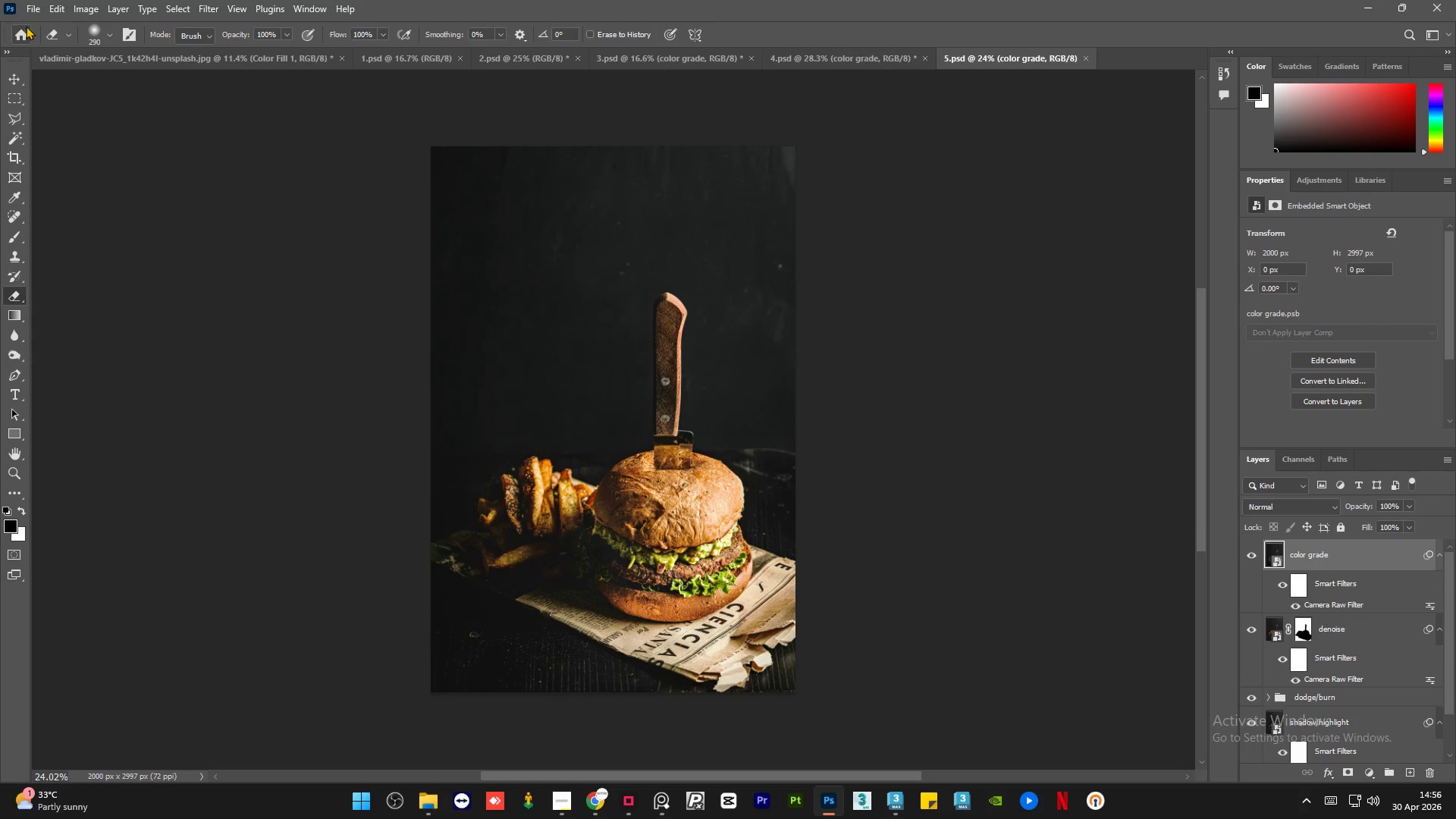 
left_click([36, 10])
 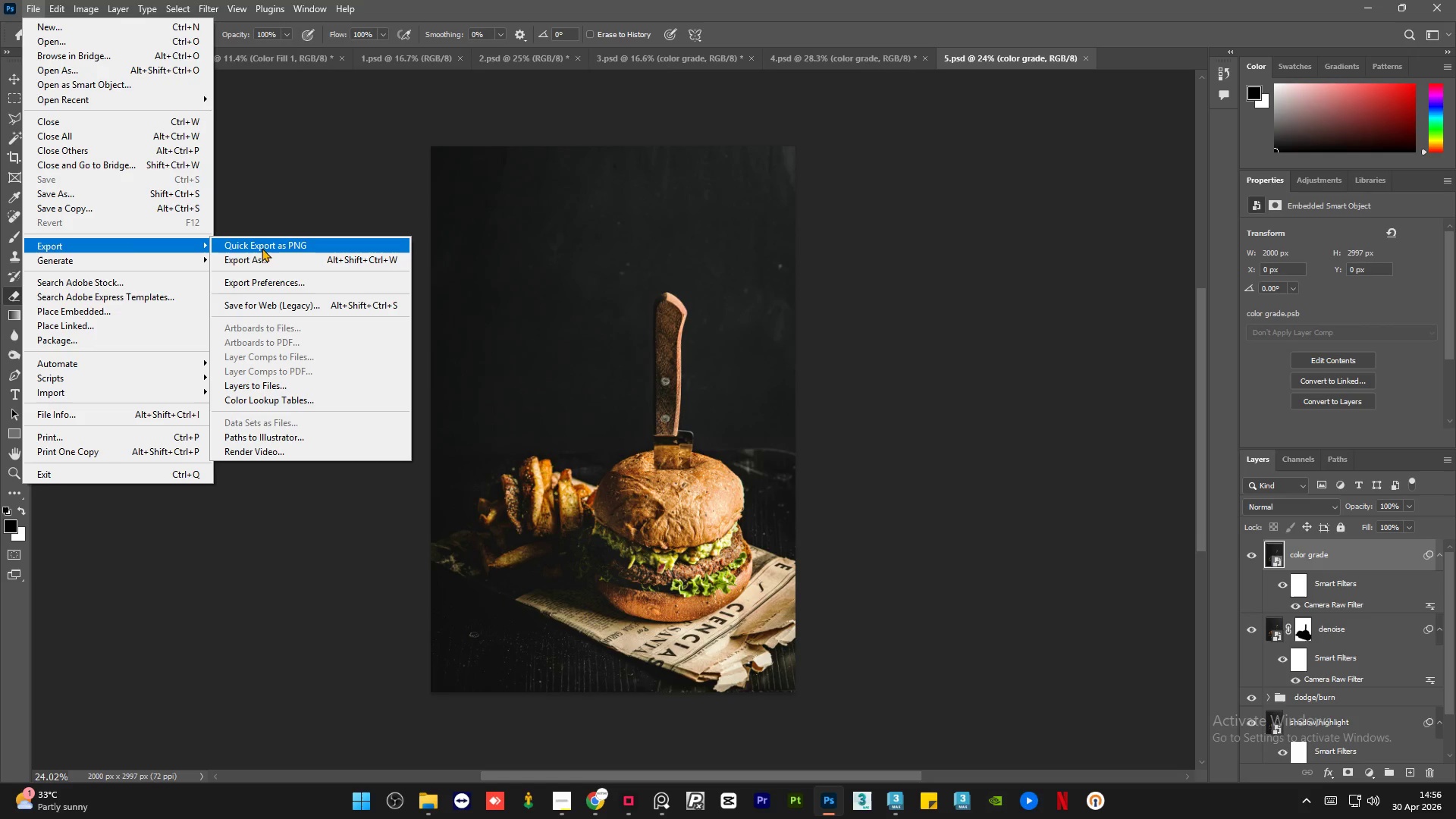 
left_click([279, 257])
 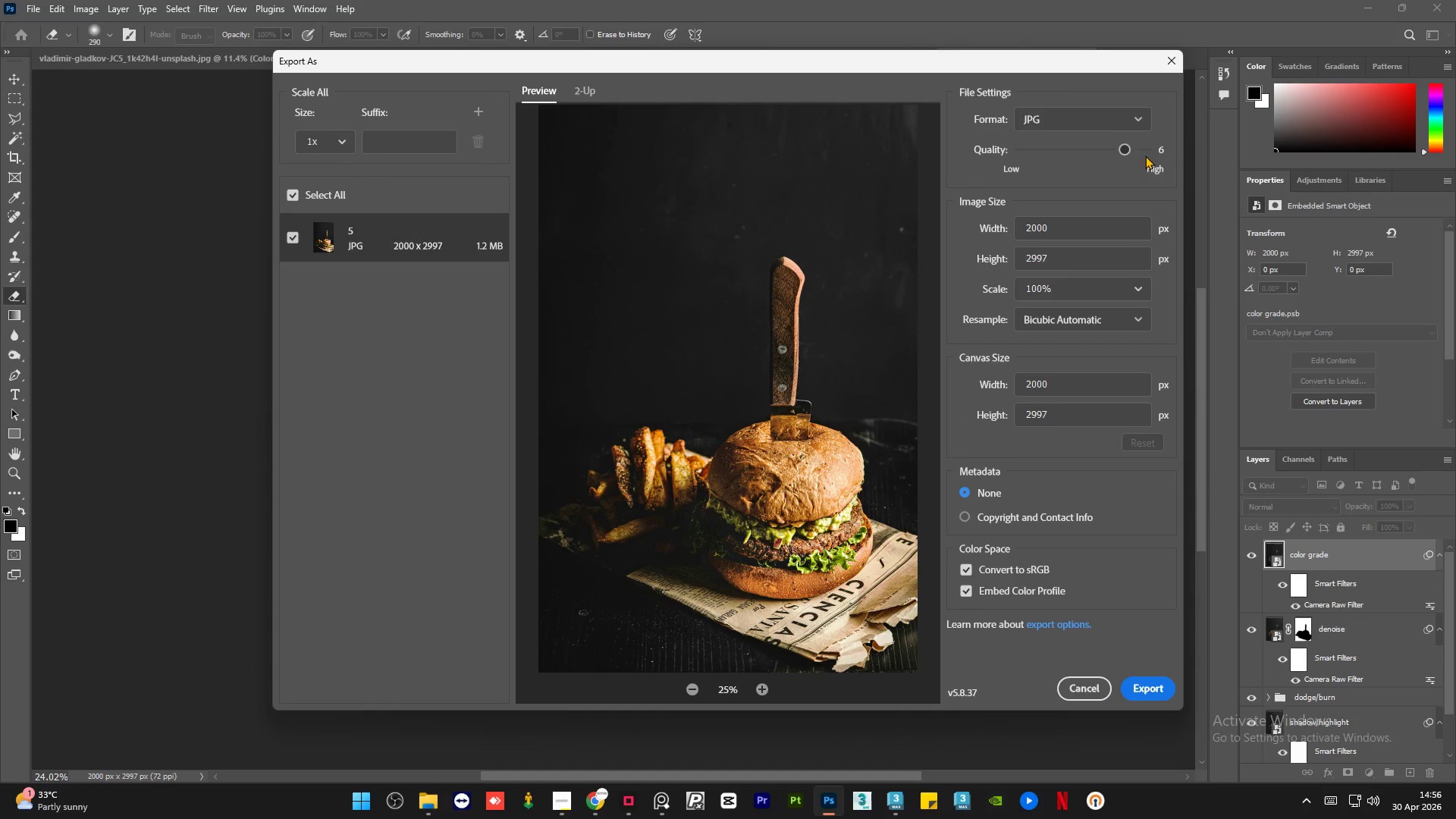 
left_click_drag(start_coordinate=[1126, 150], to_coordinate=[1183, 164])
 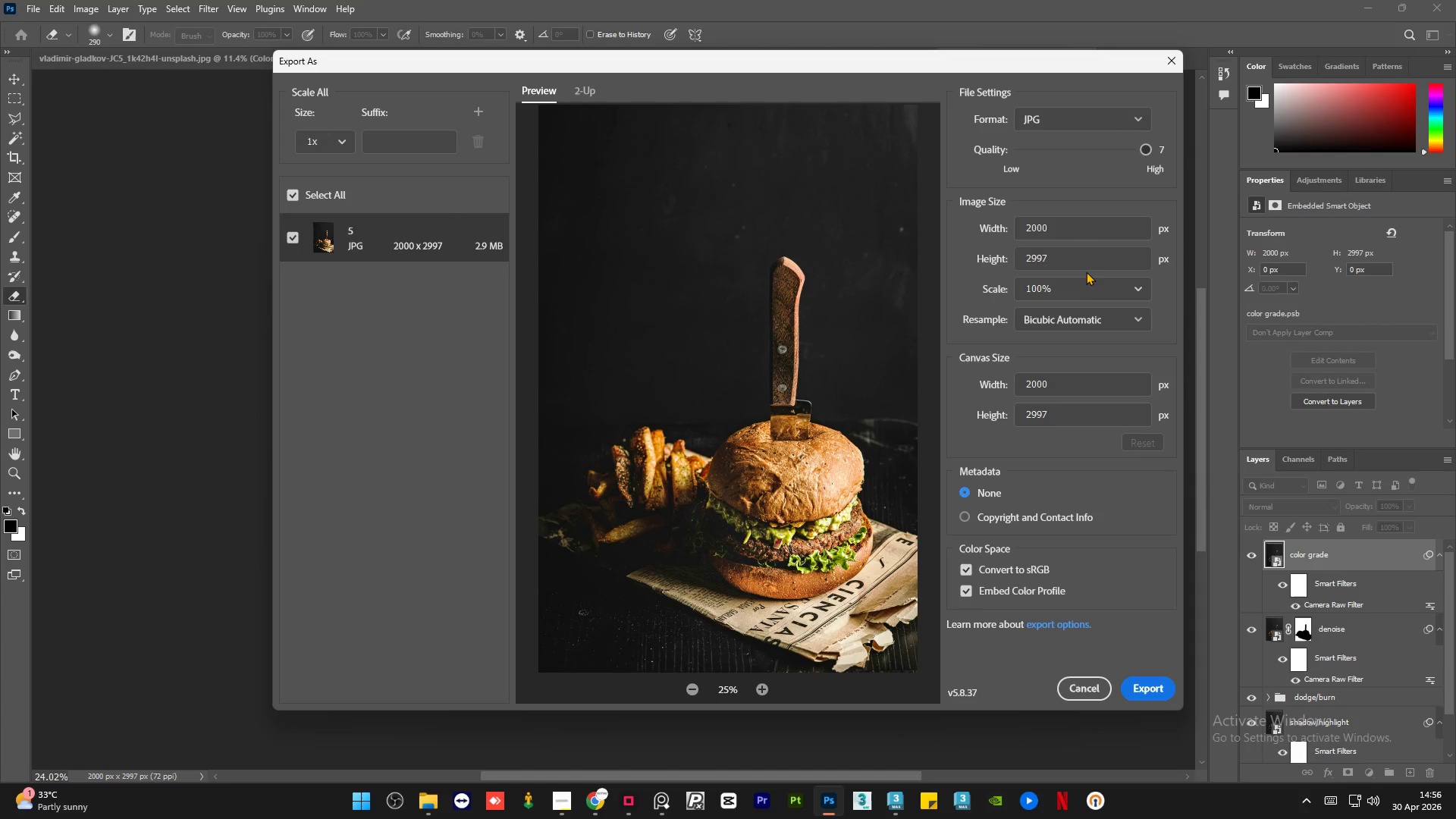 
double_click([1090, 259])
 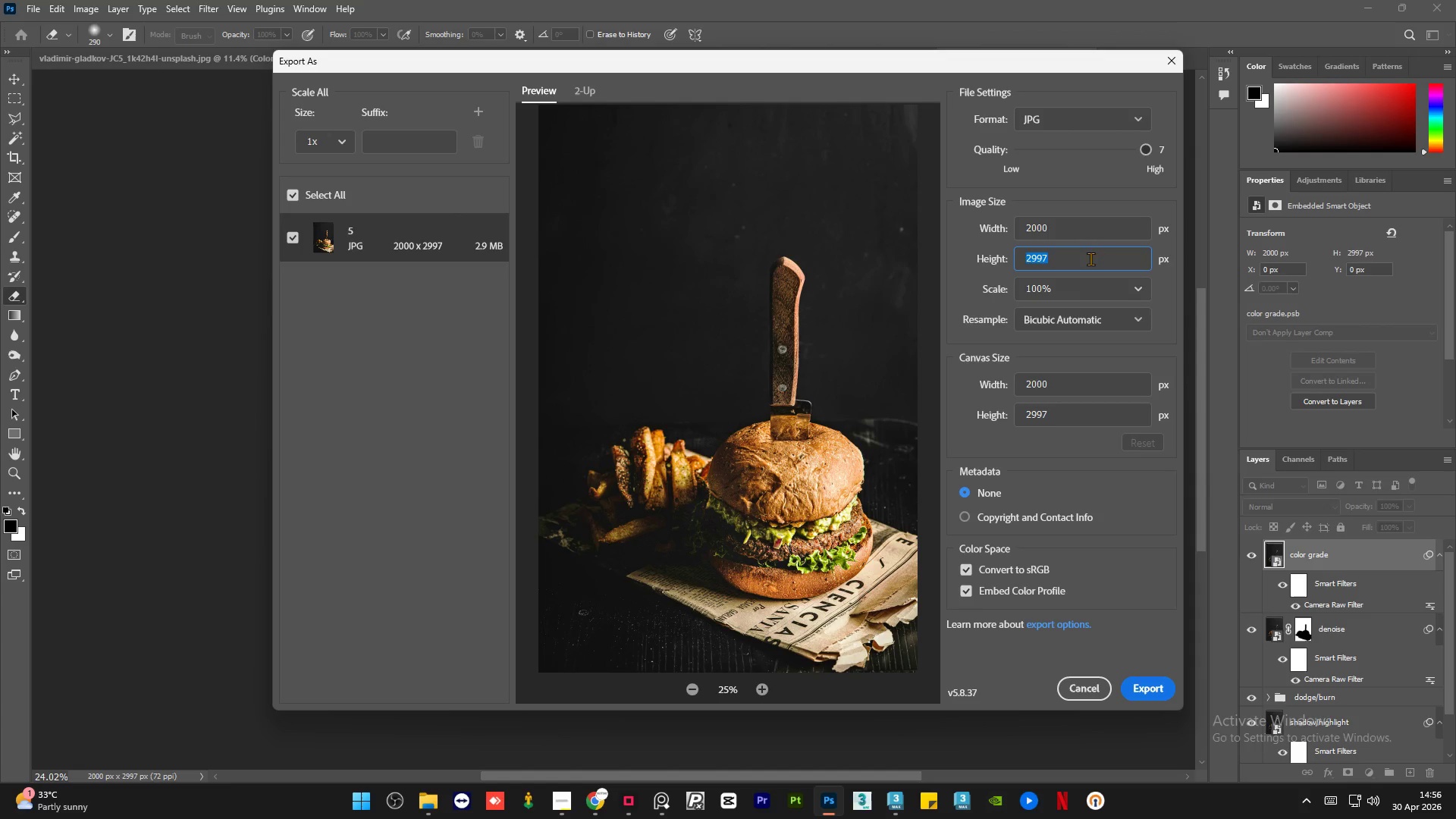 
key(Numpad3)
 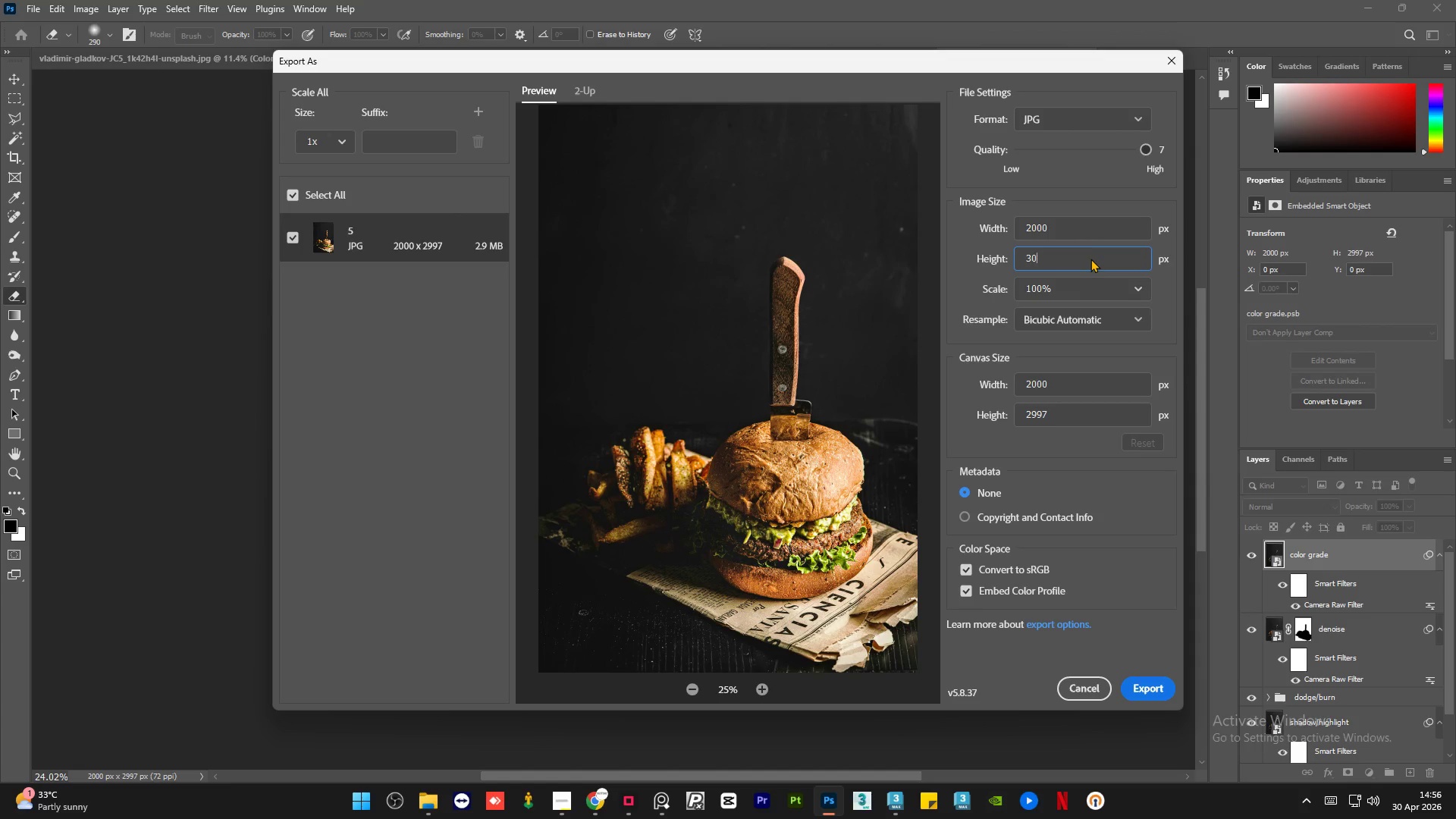 
key(Numpad0)
 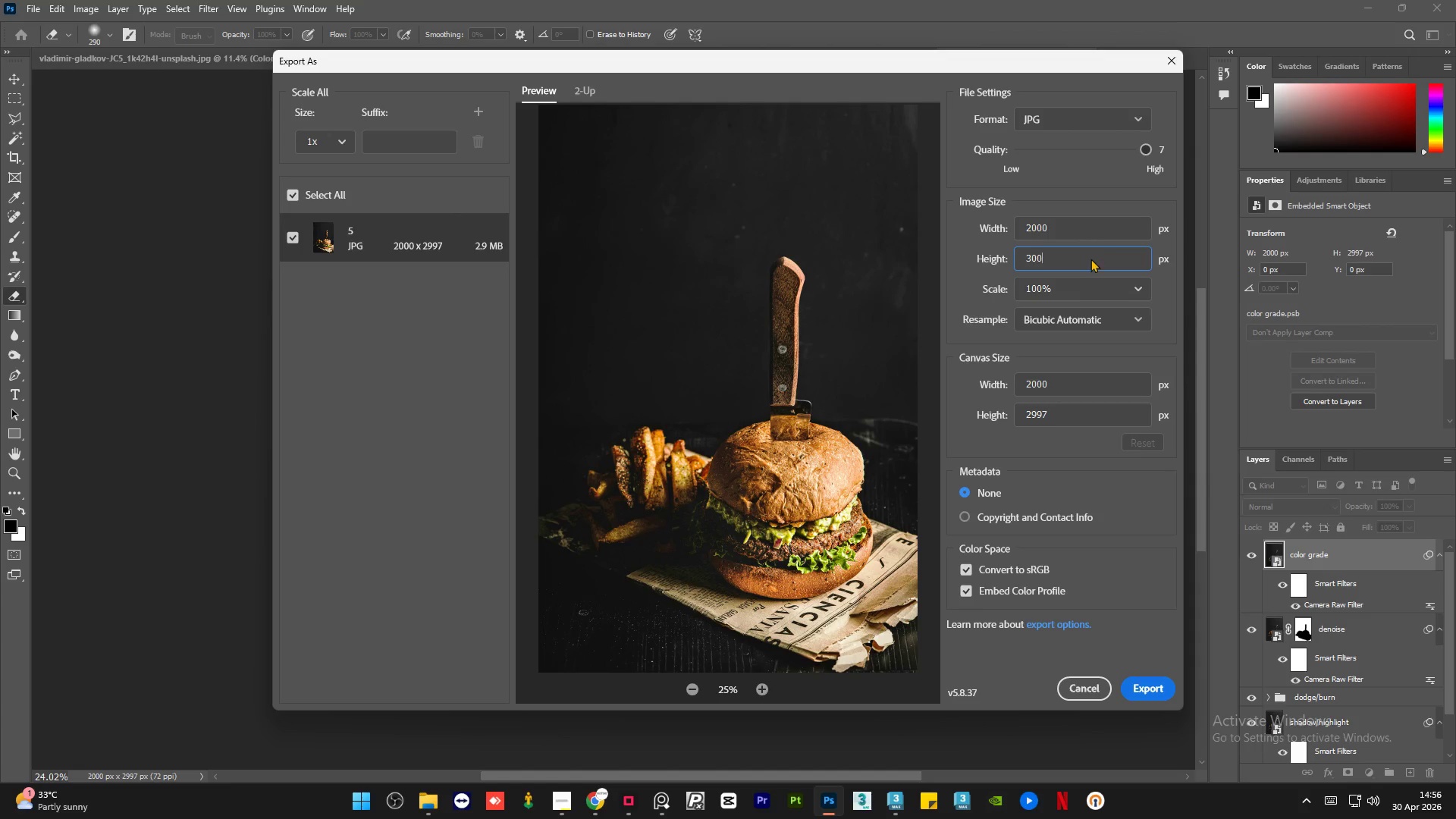 
key(Numpad0)
 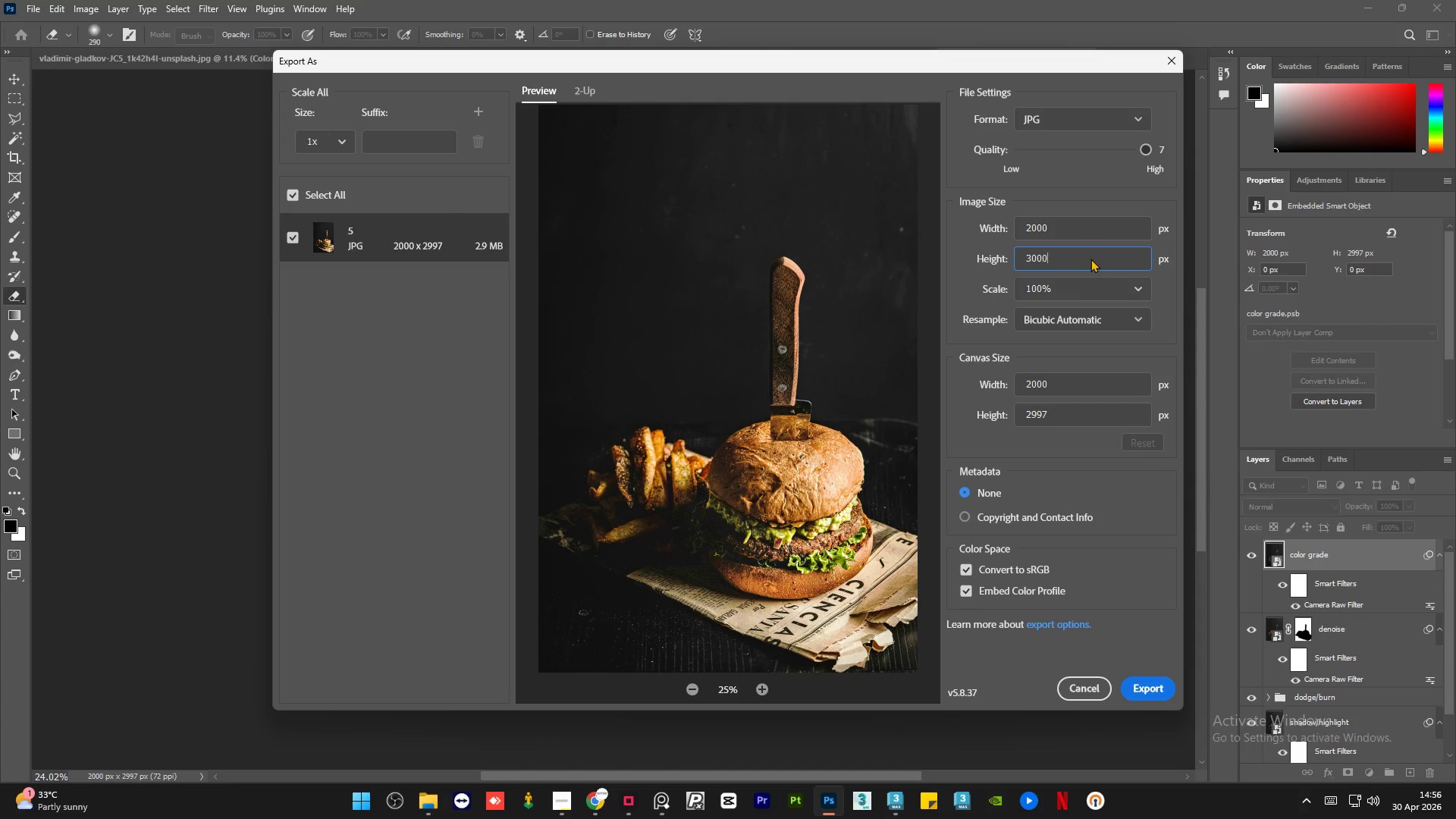 
key(Numpad0)
 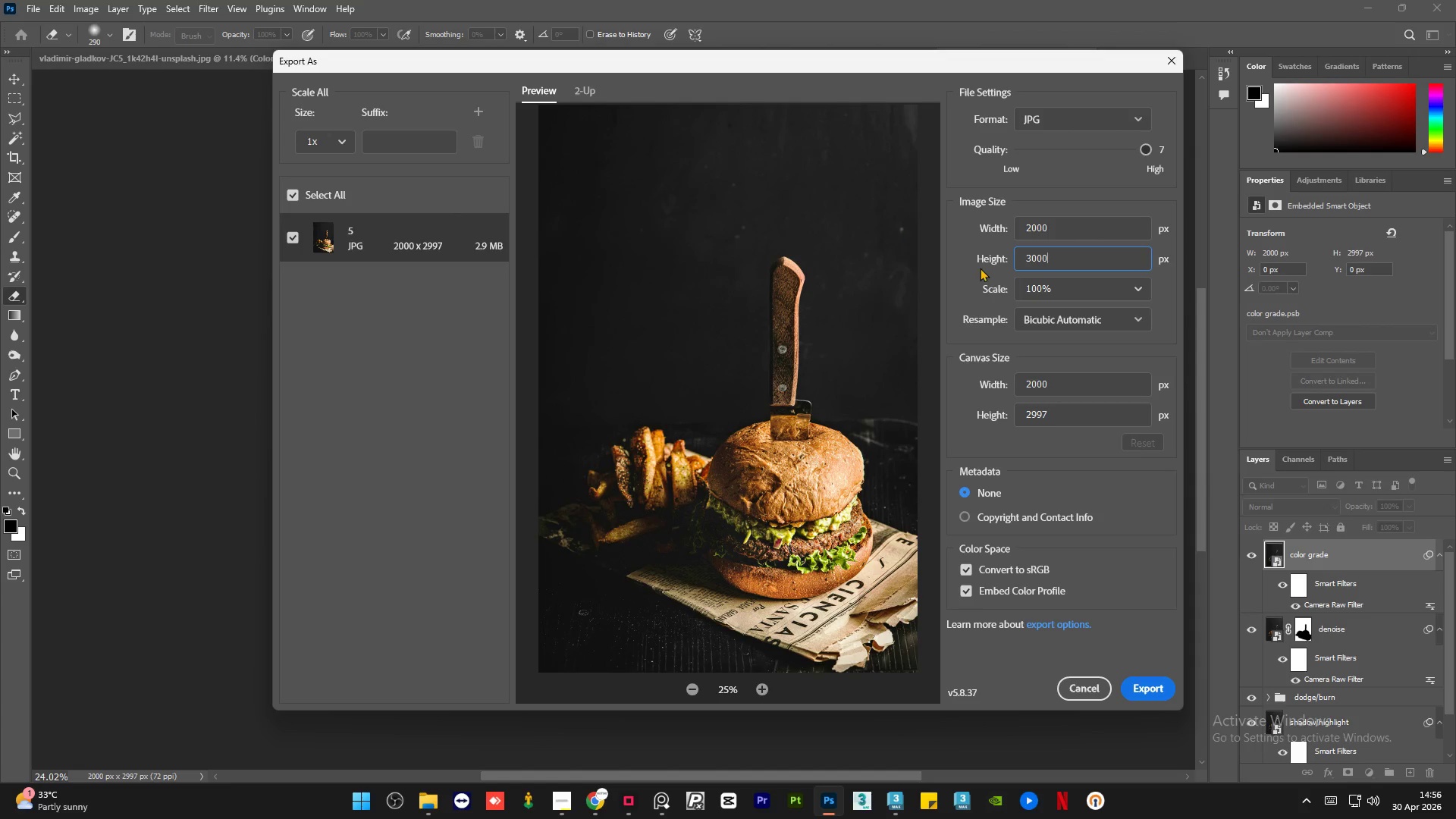 
left_click([956, 278])
 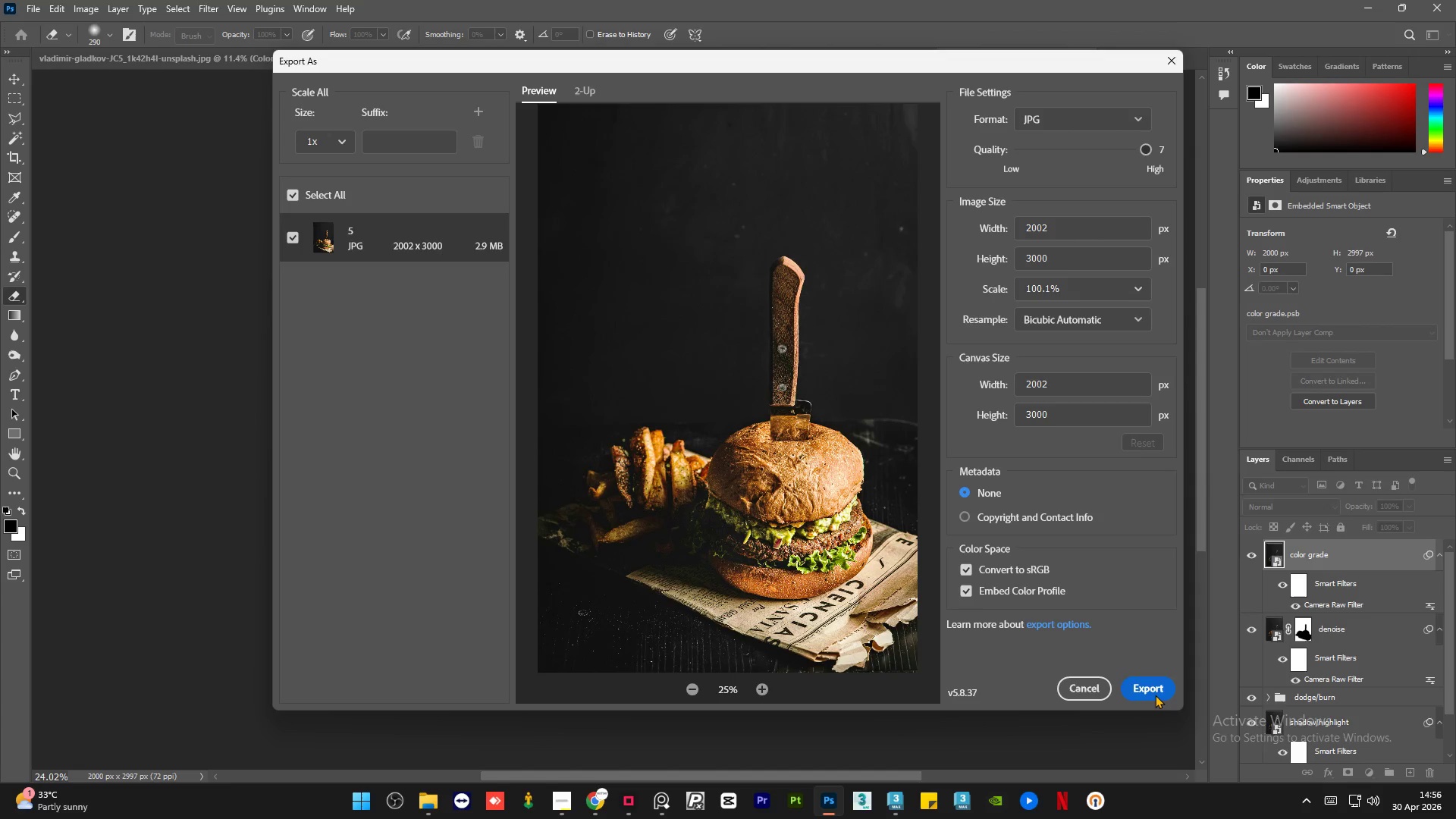 
left_click([1155, 695])
 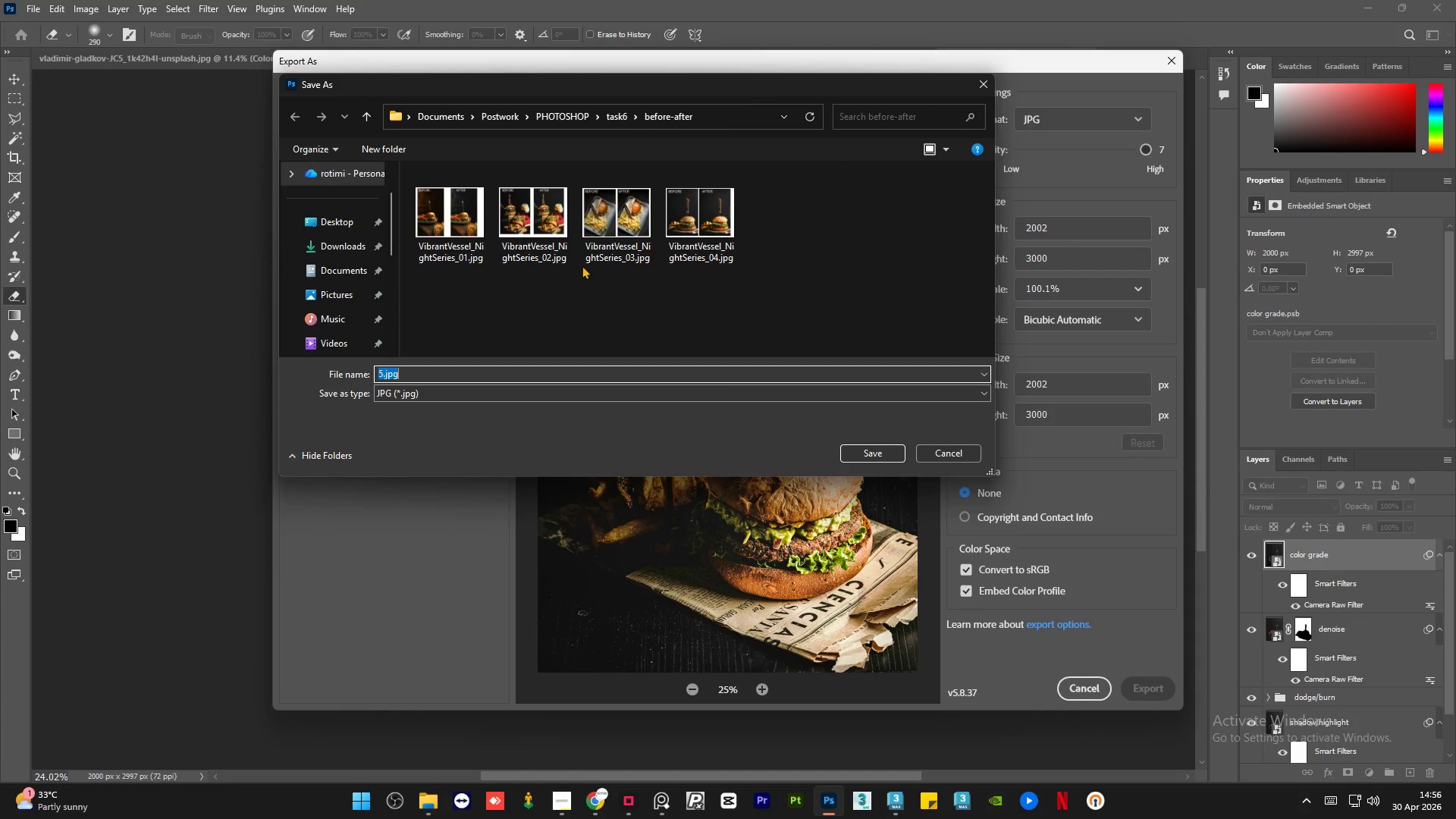 
left_click([751, 301])
 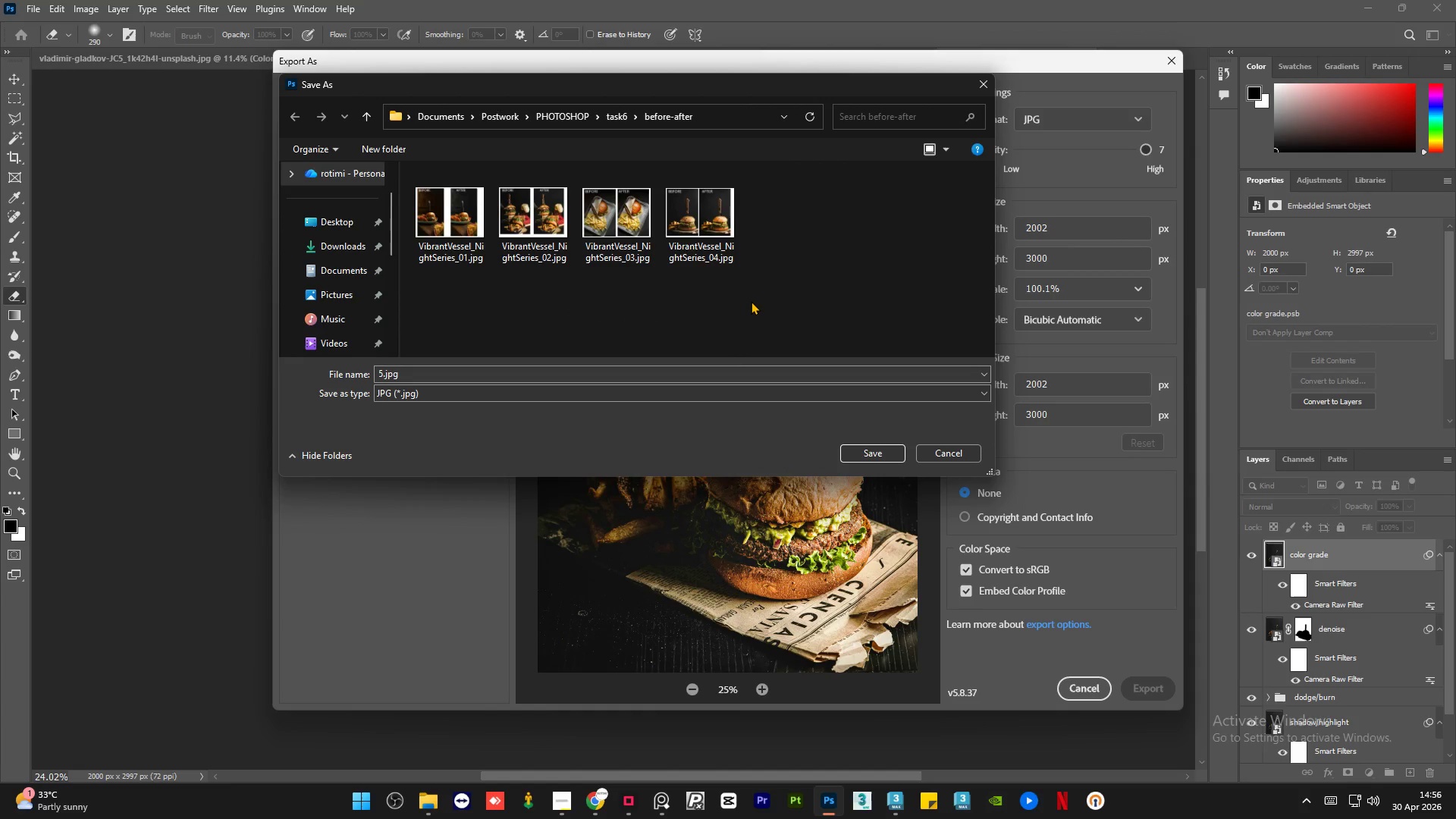 
key(Backspace)
 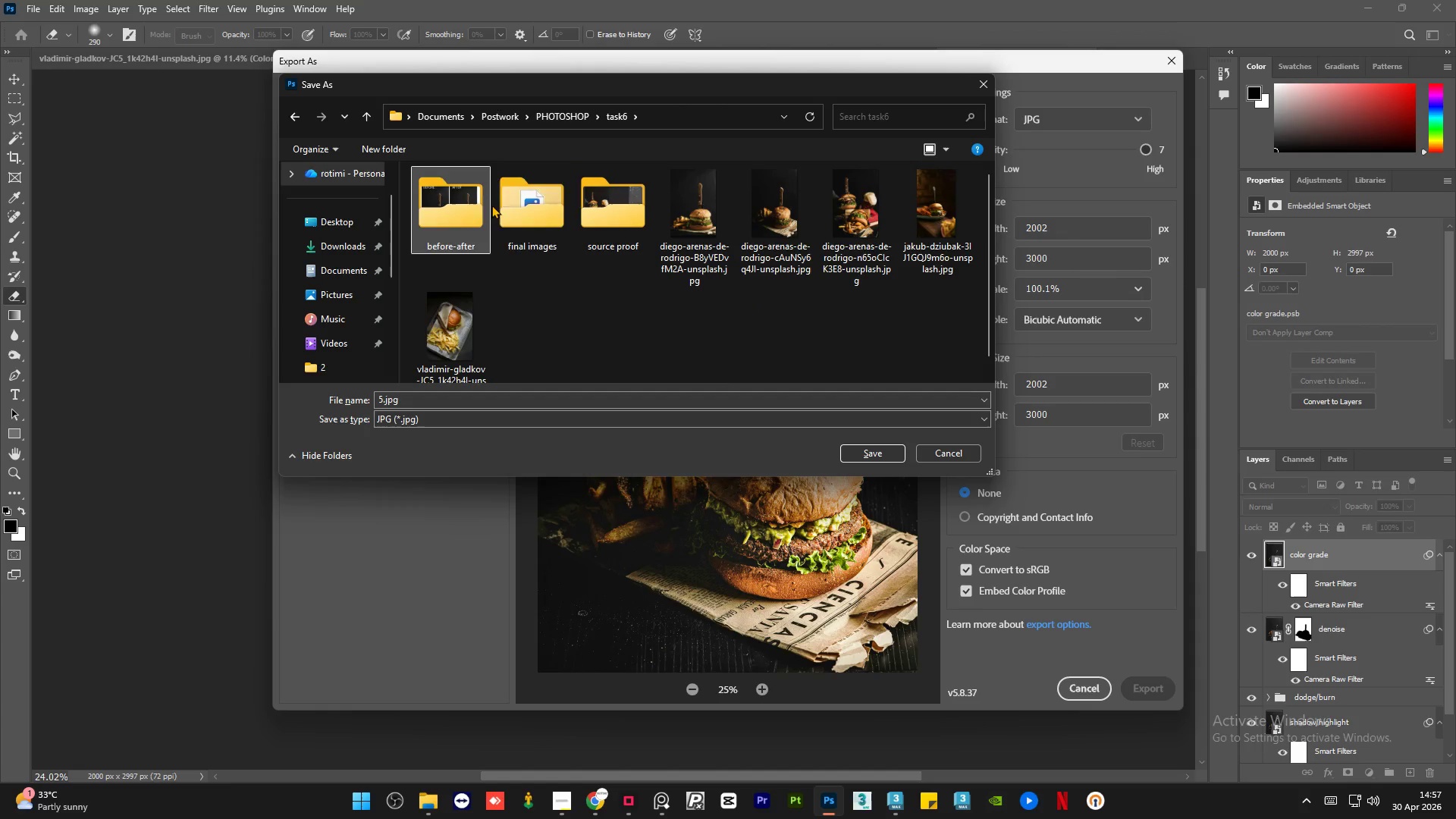 
double_click([511, 212])
 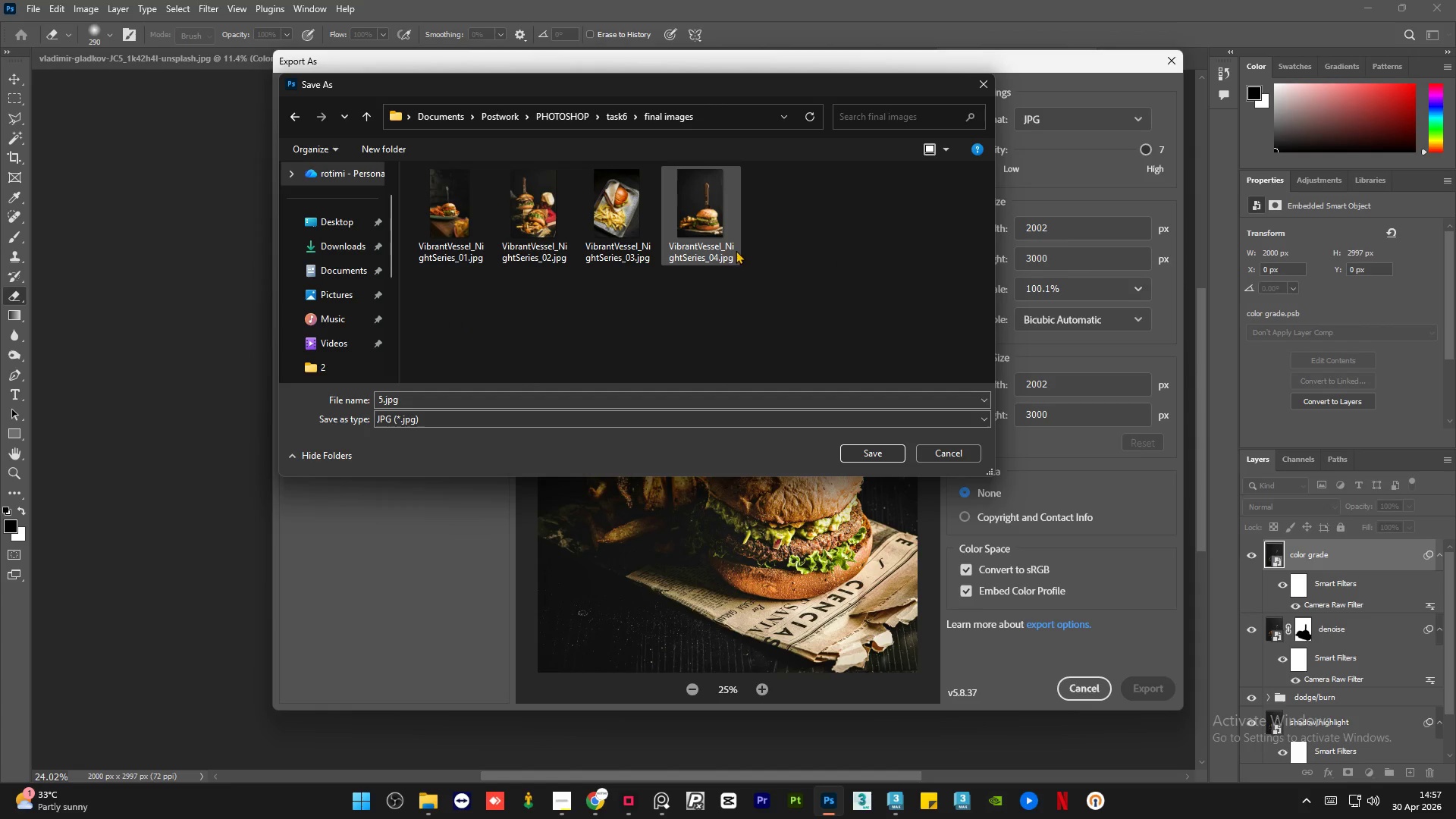 
left_click([720, 247])
 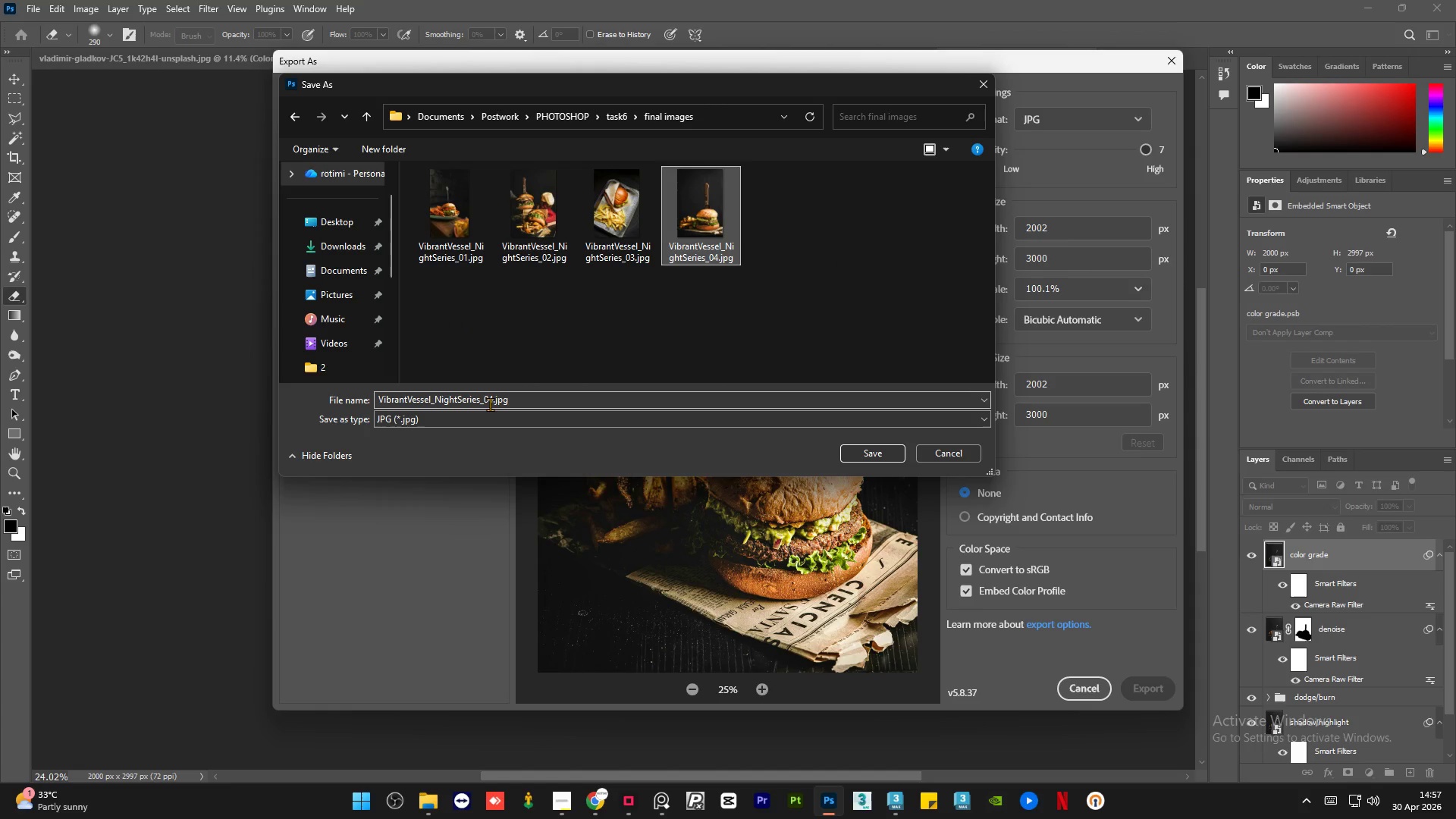 
left_click([493, 401])
 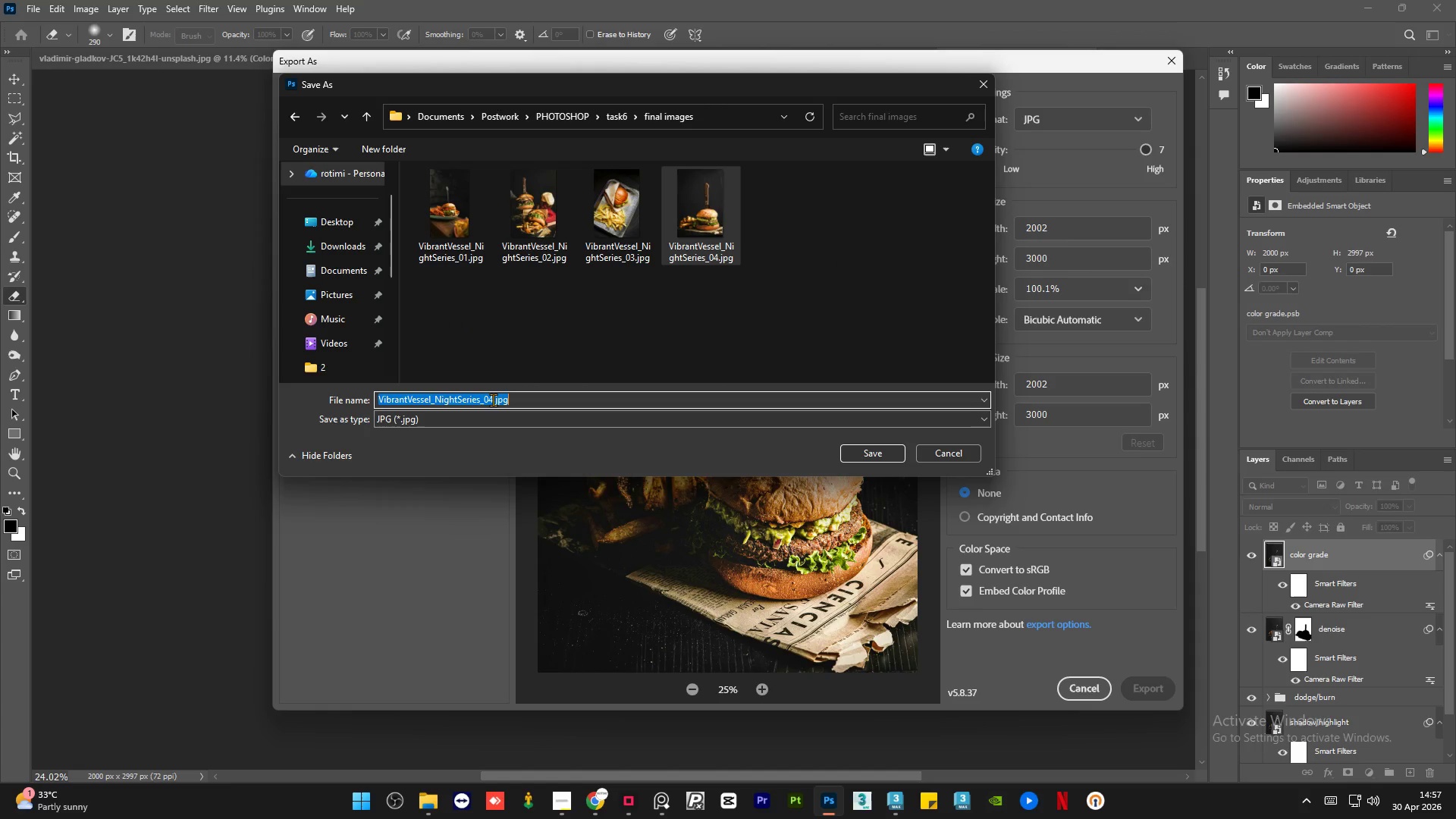 
left_click([493, 400])
 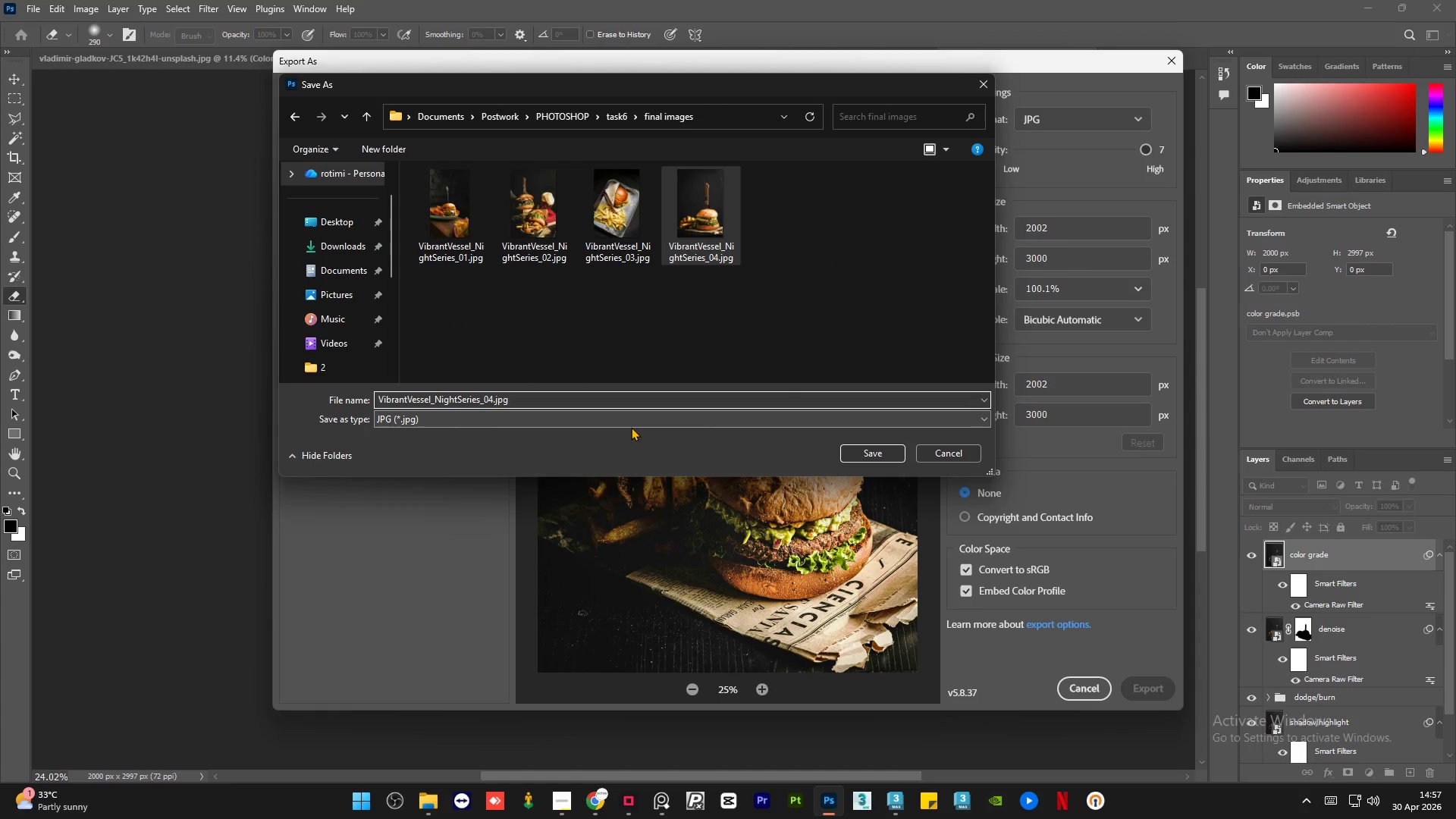 
key(Backspace)
 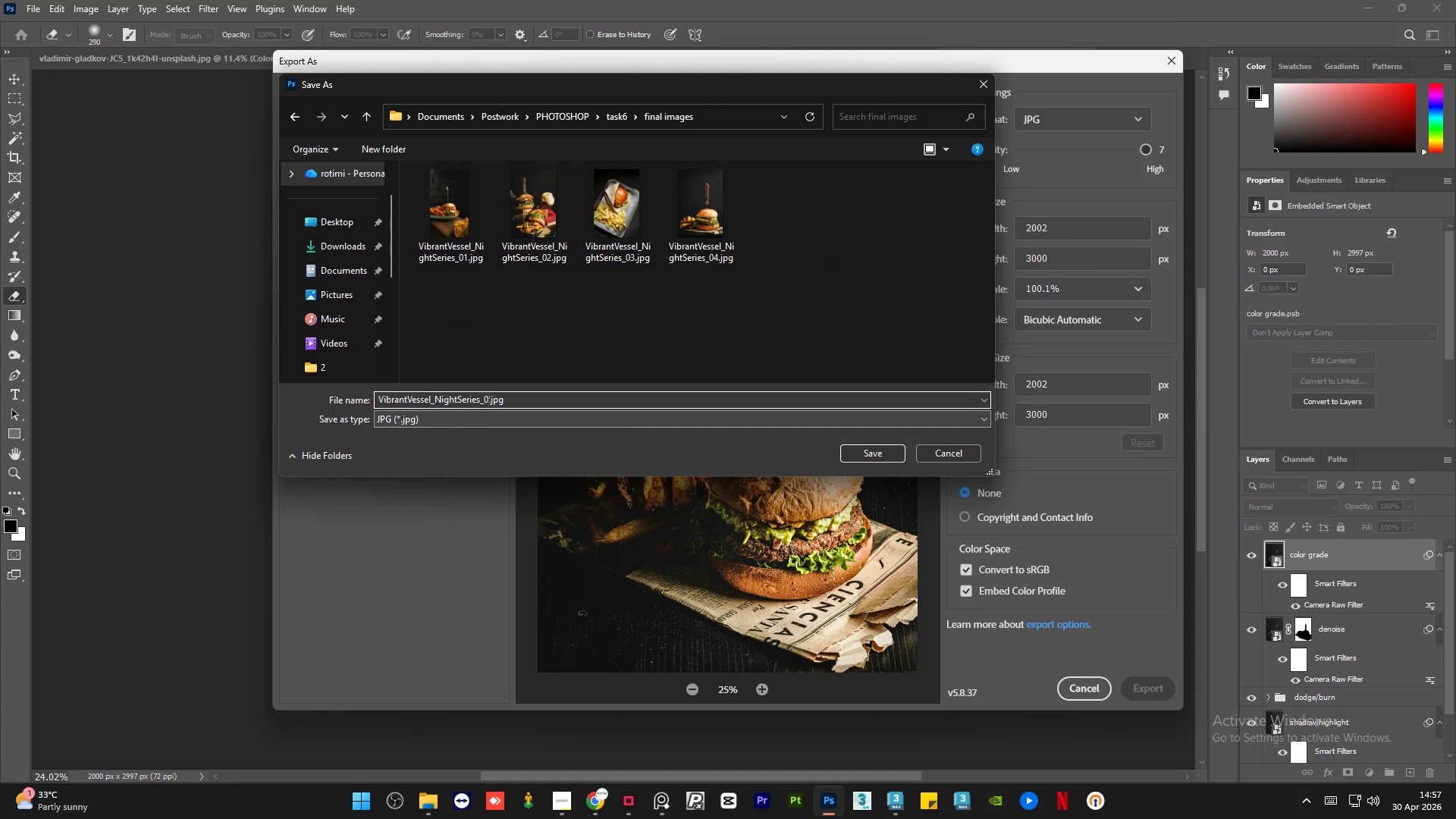 
key(Numpad5)
 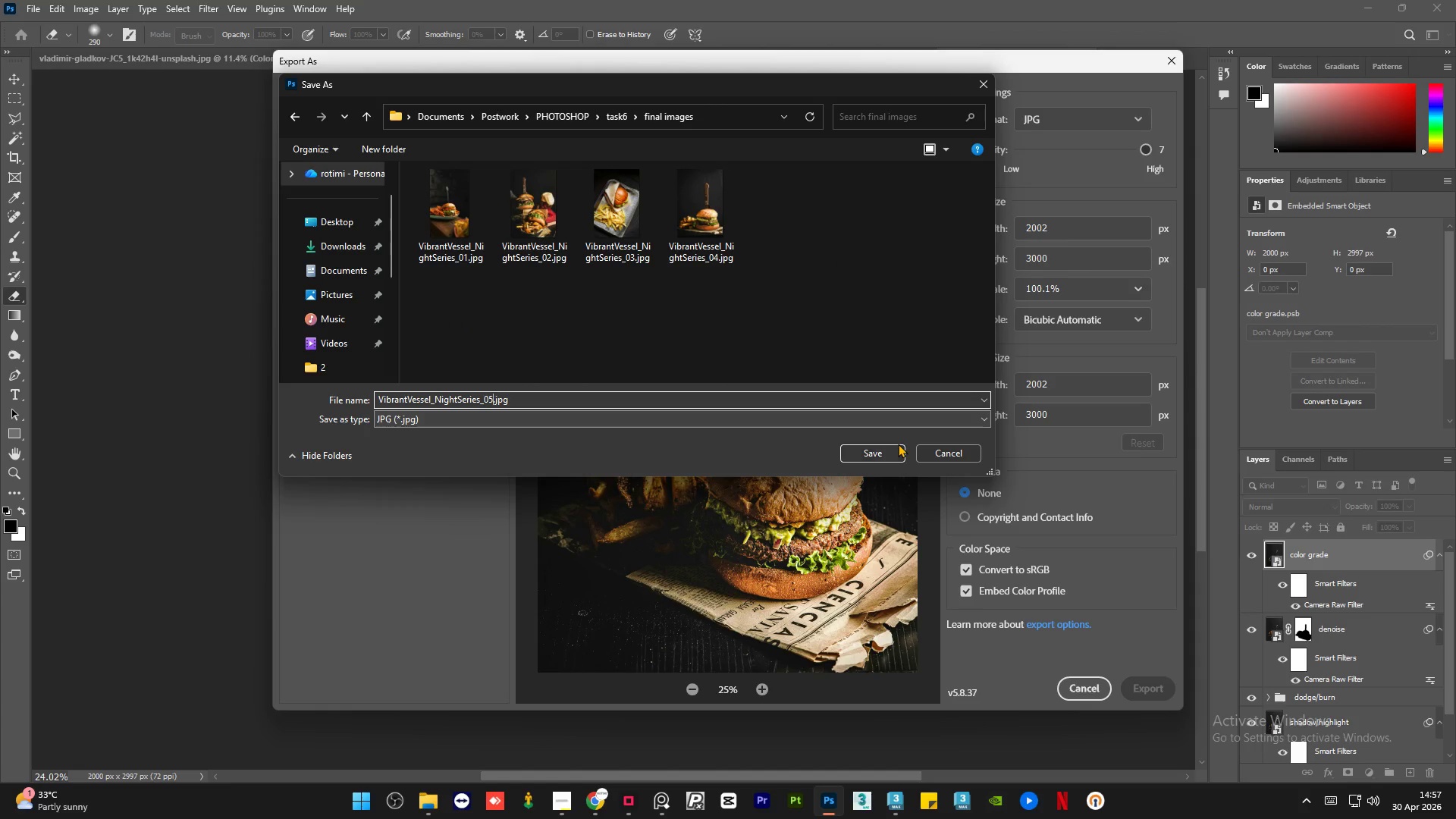 
left_click([887, 453])
 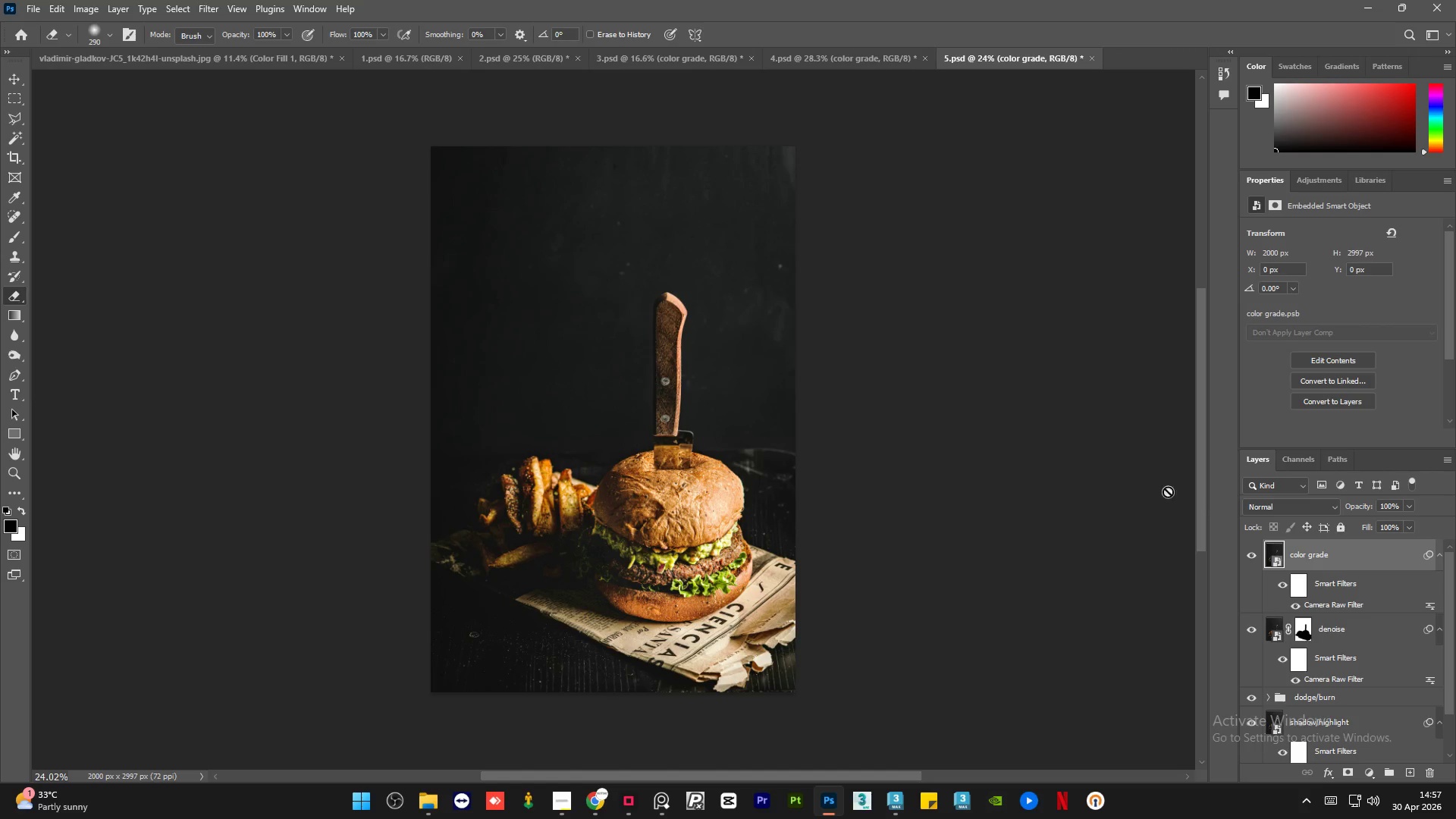 
wait(6.8)
 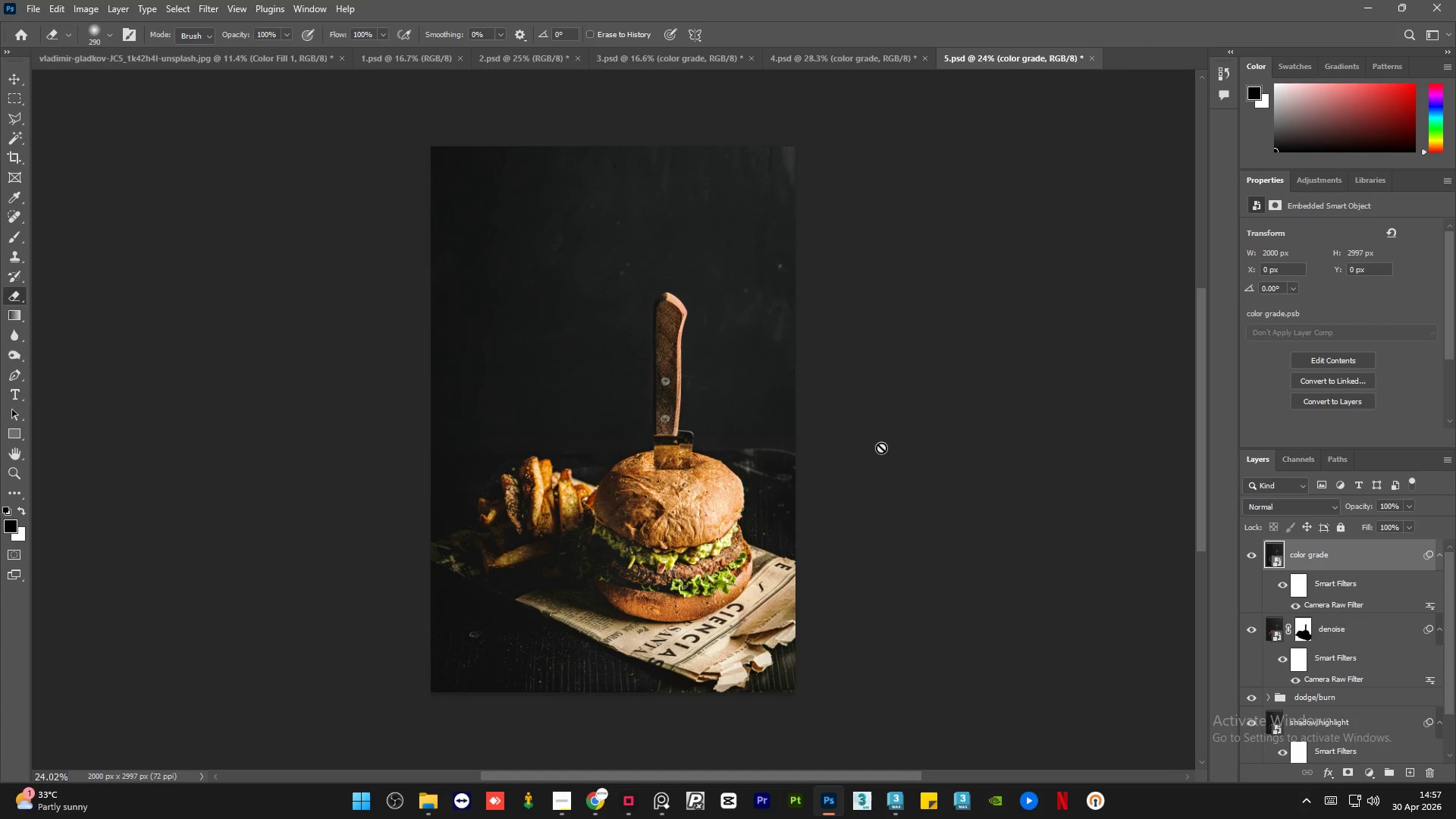 
left_click([857, 49])
 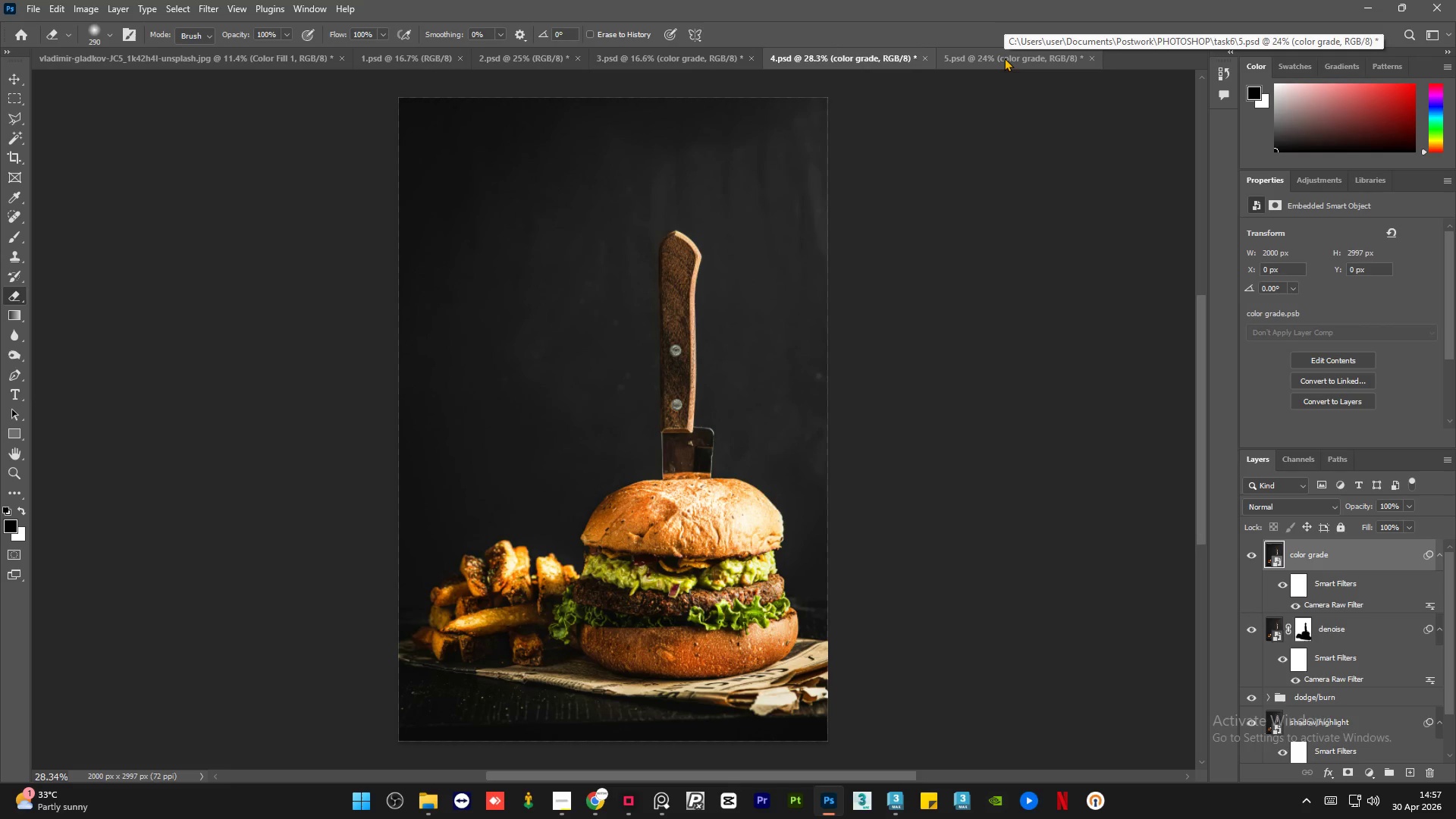 
left_click([1004, 58])
 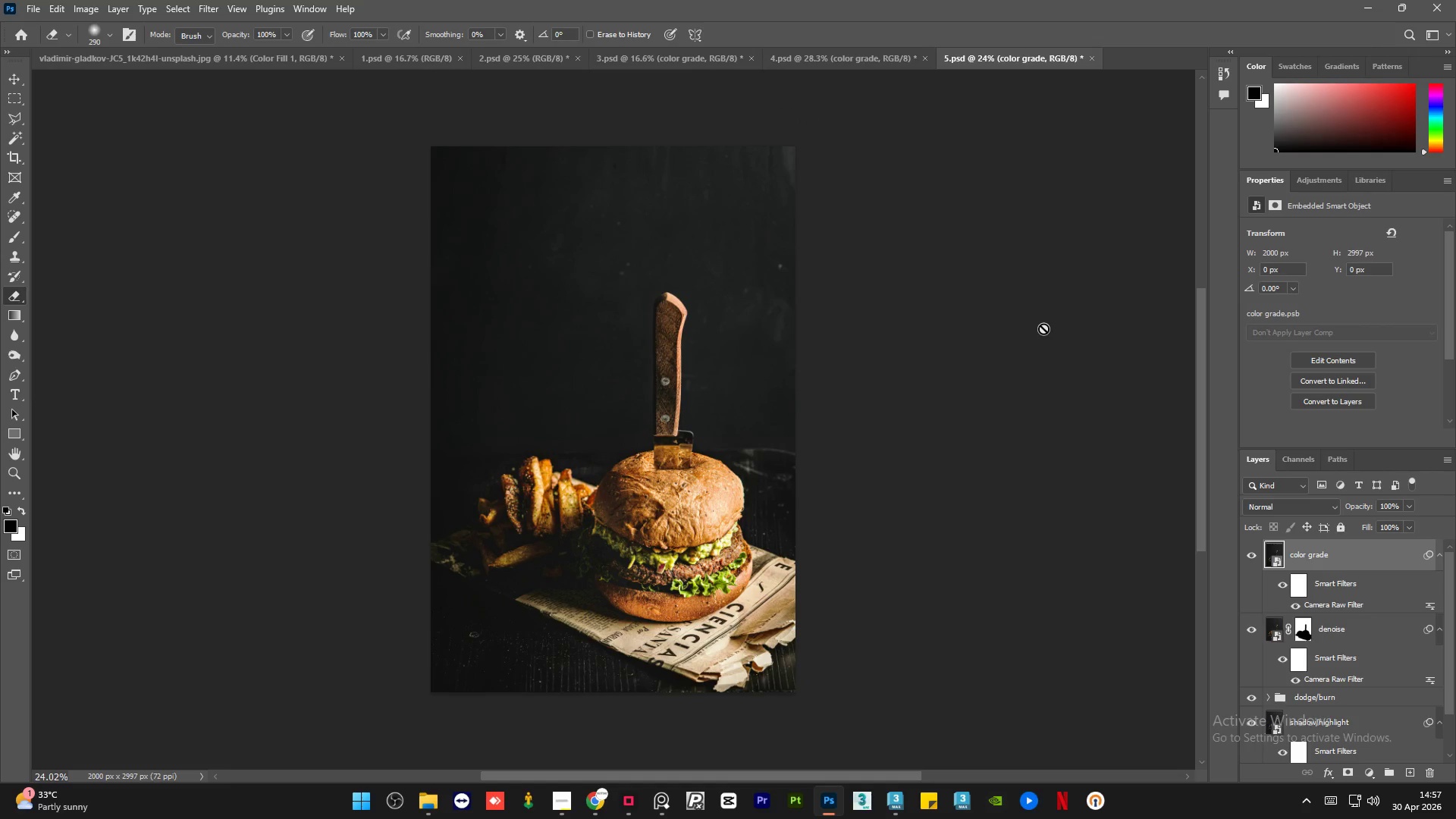 
wait(11.77)
 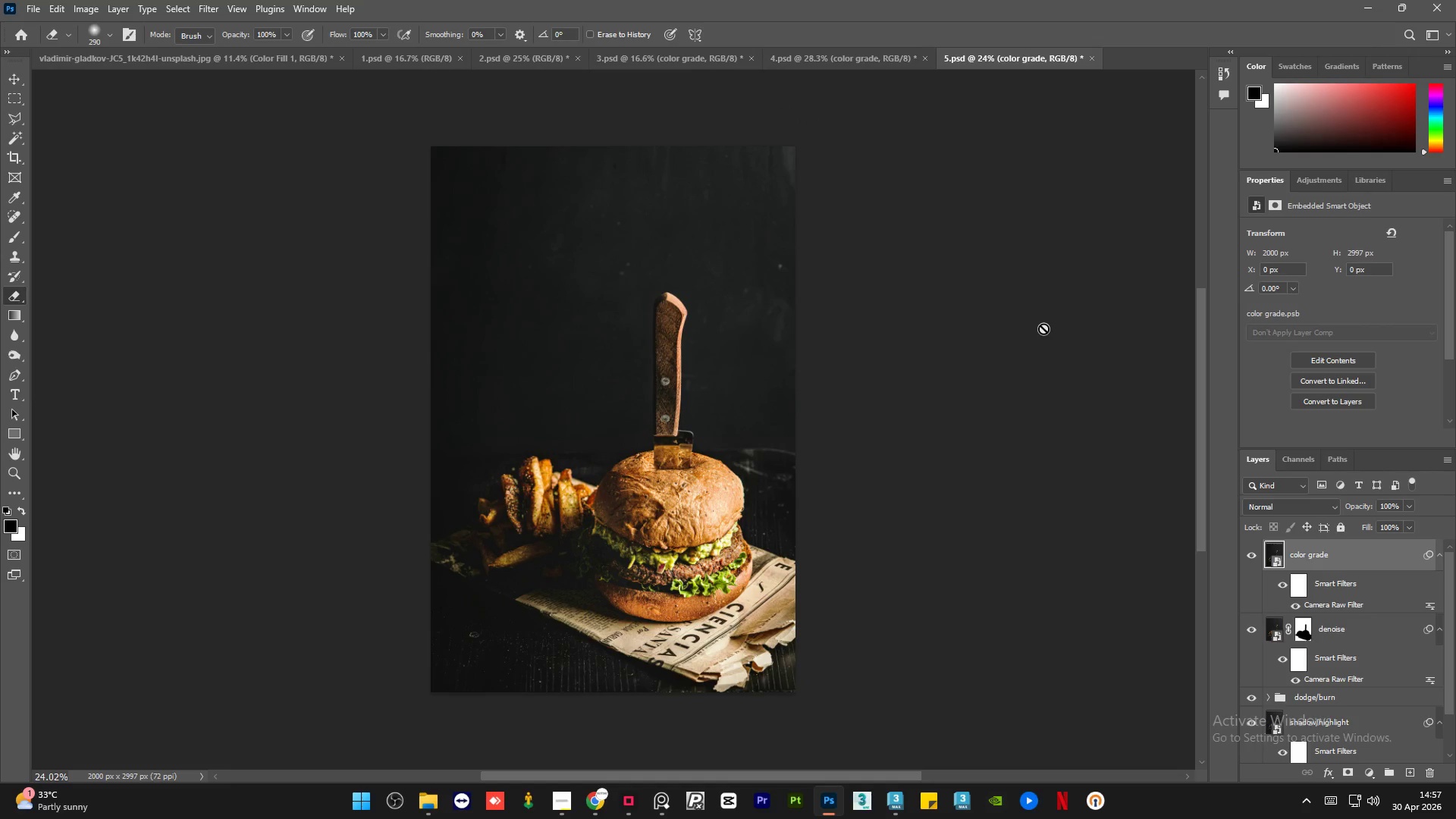 
left_click([811, 52])
 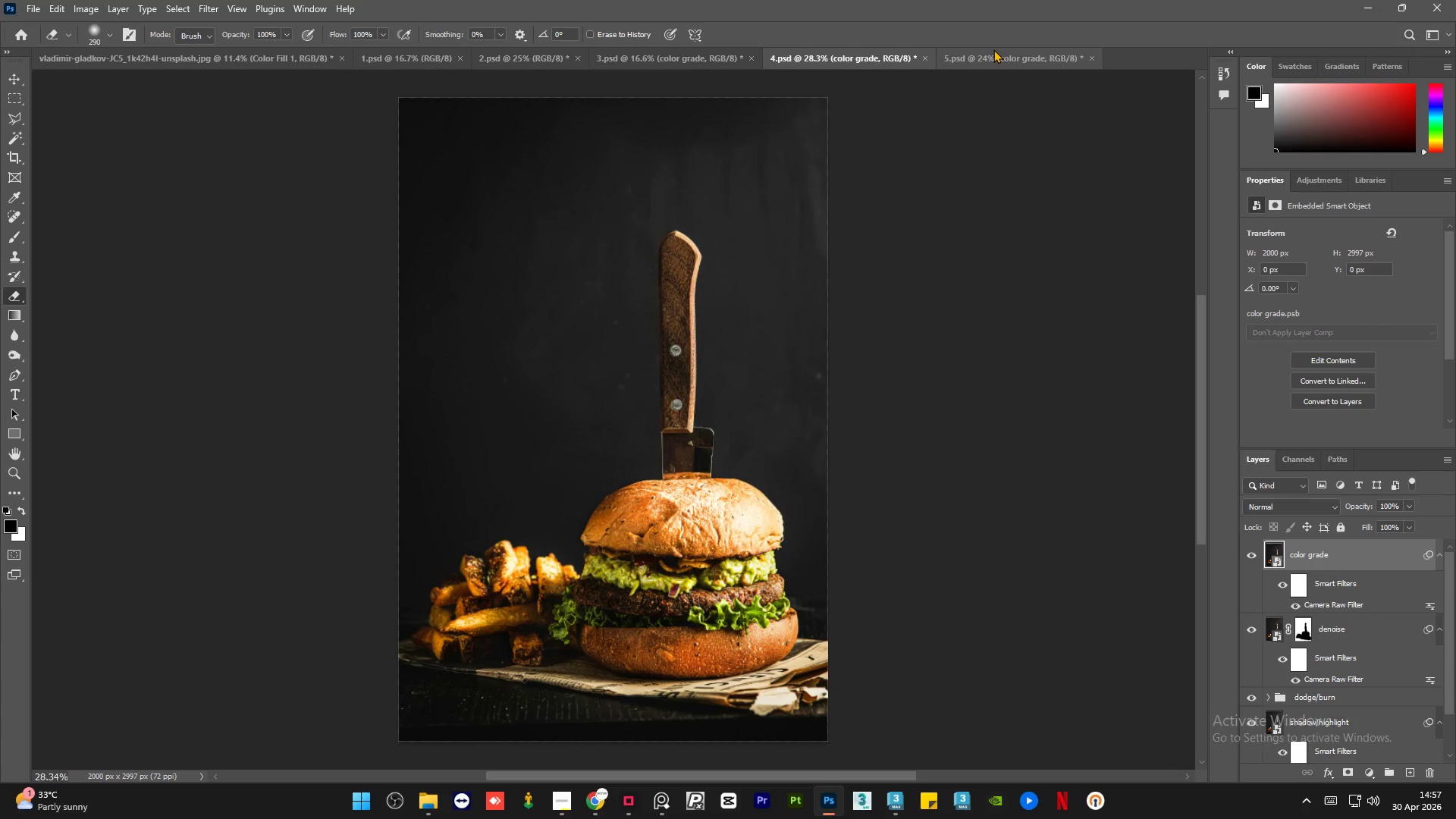 
left_click([993, 49])
 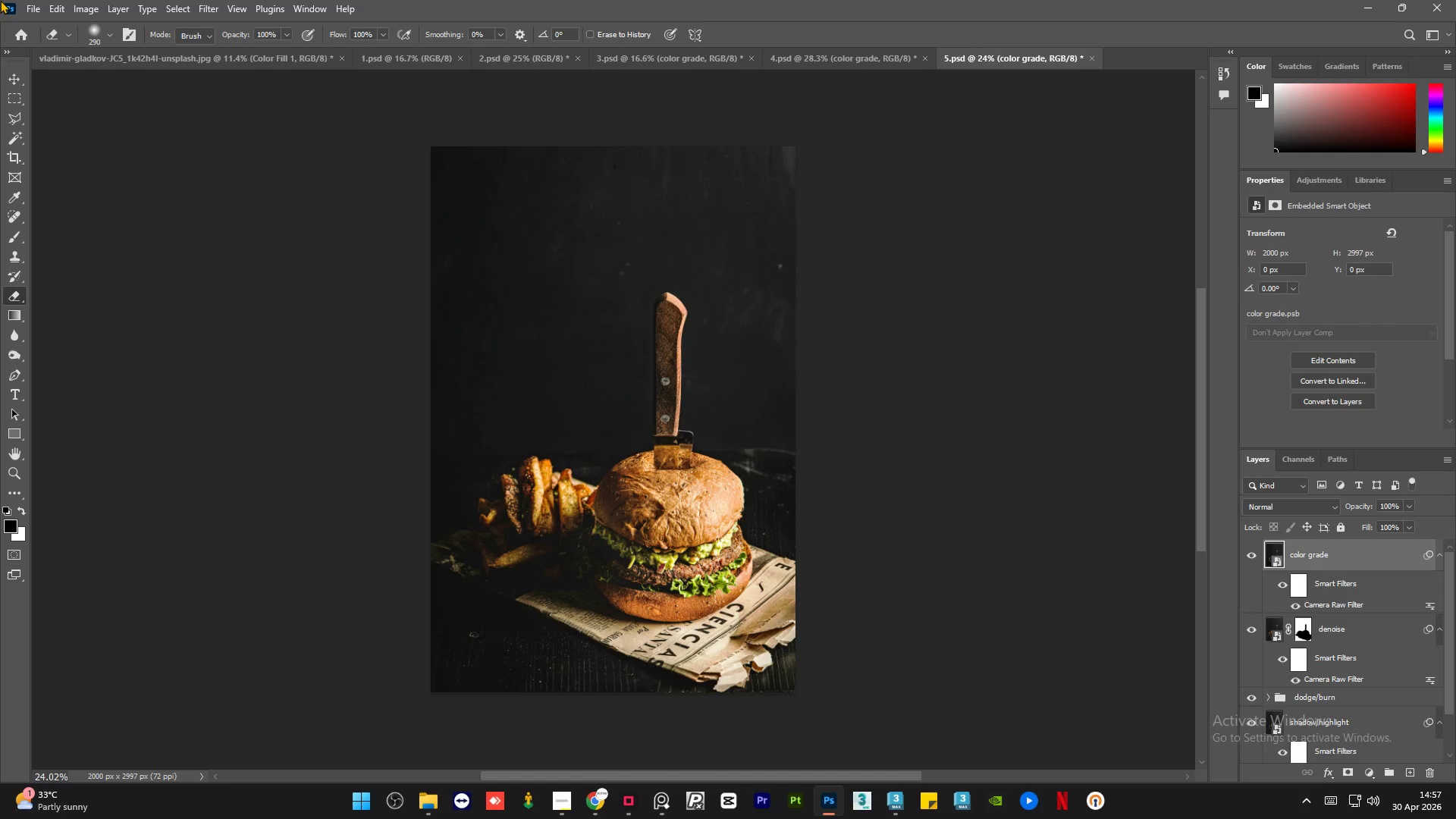 
wait(6.81)
 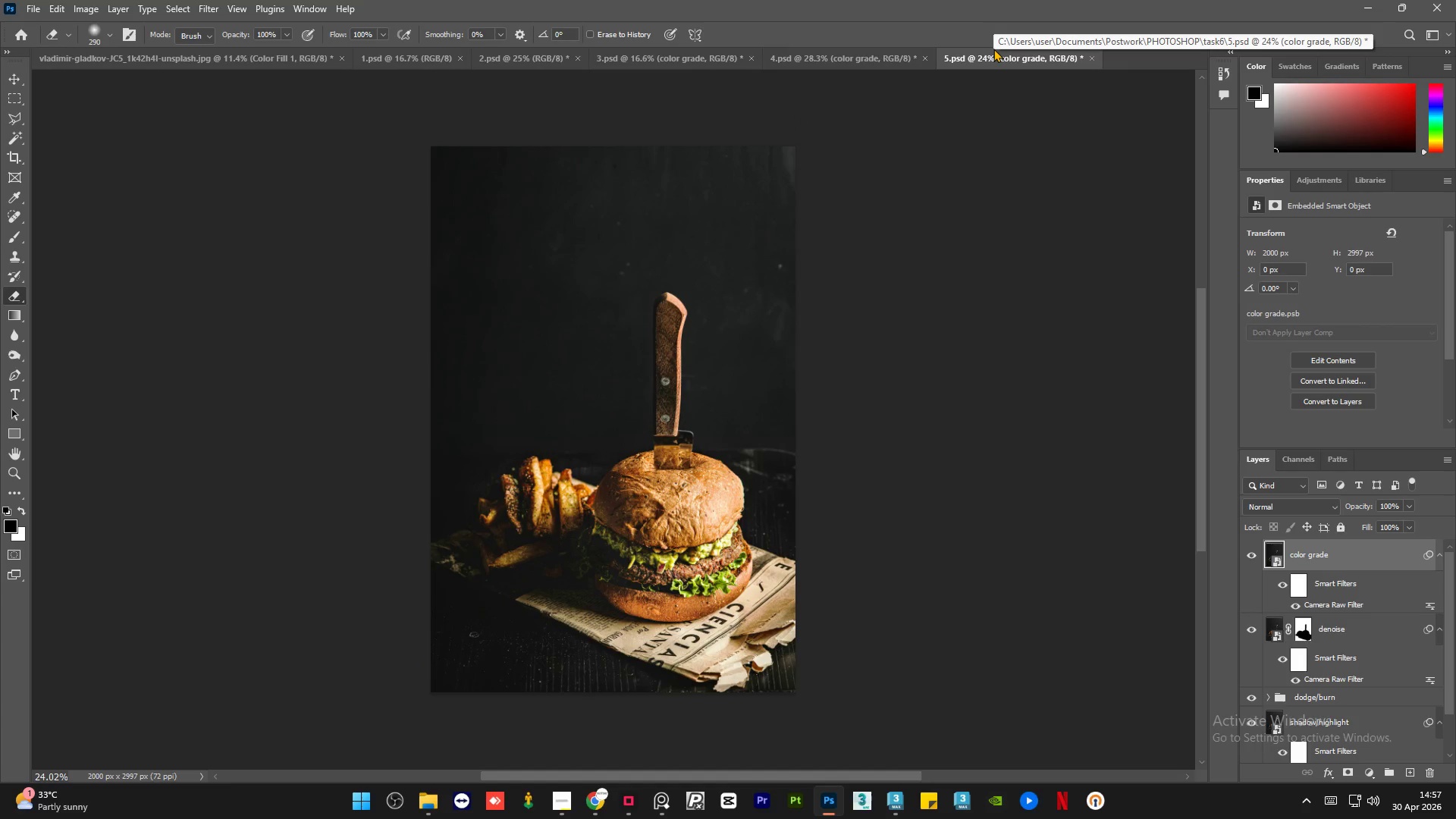 
left_click([99, 64])
 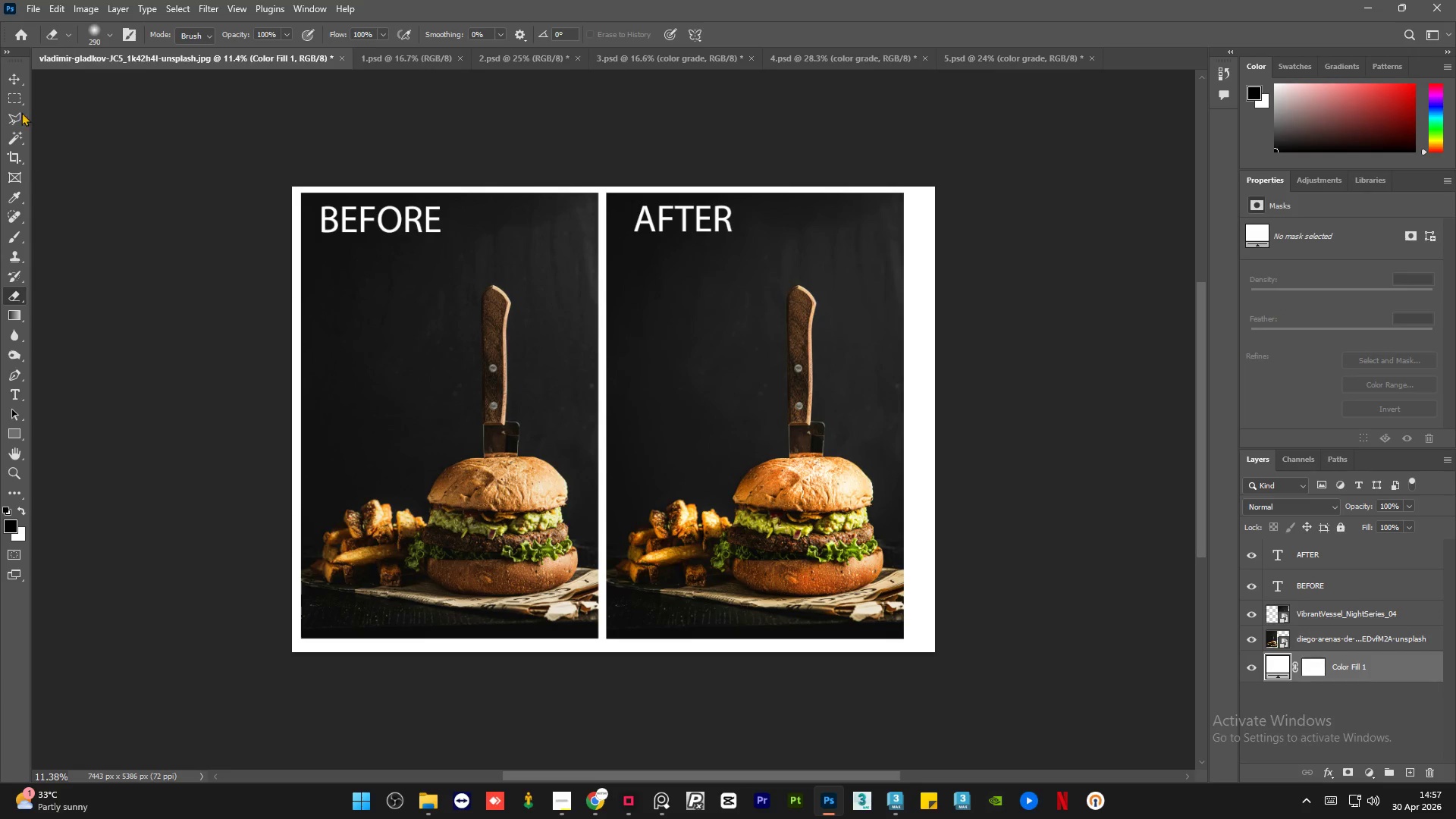 
left_click([8, 74])
 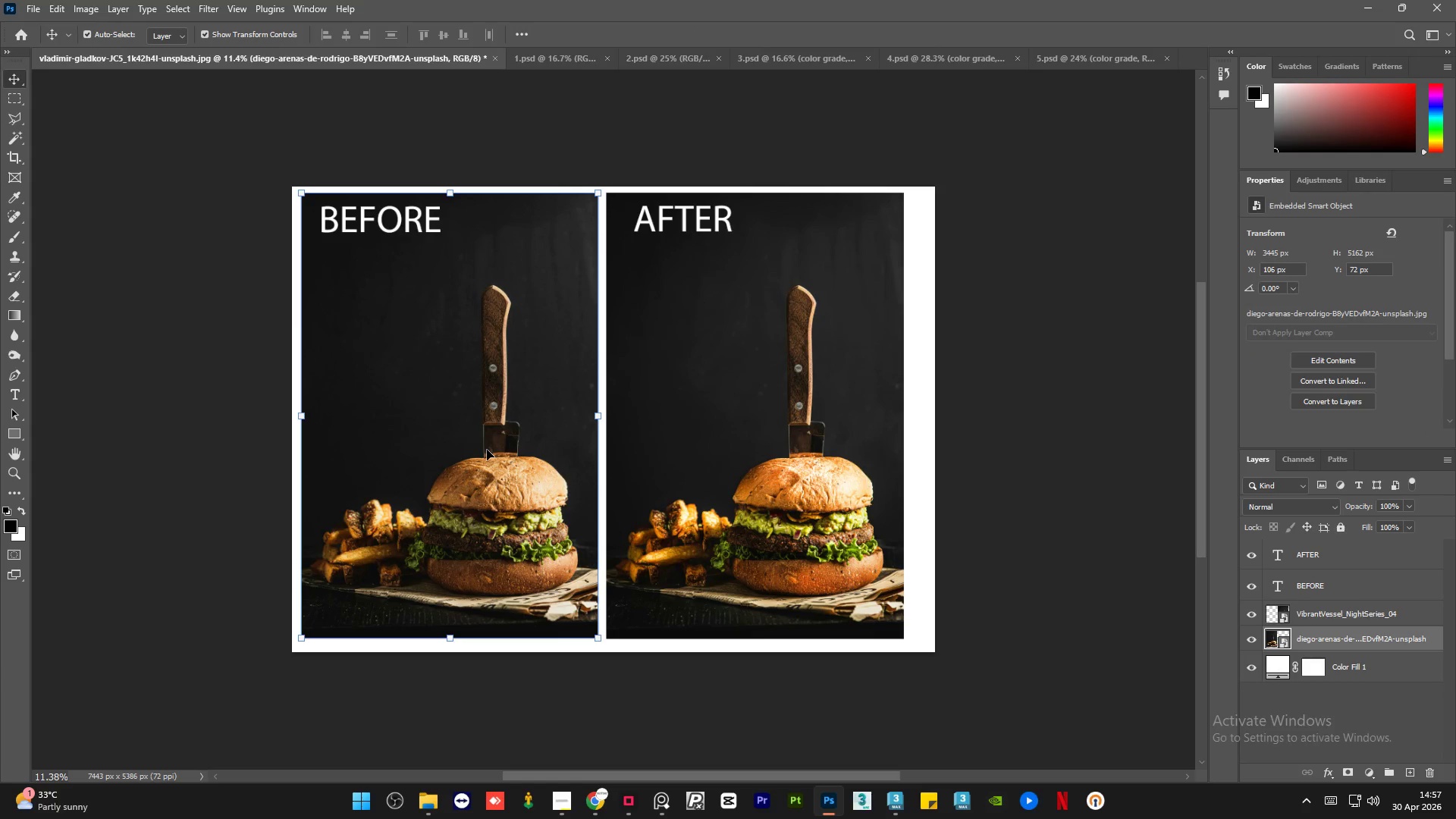 
key(Delete)
 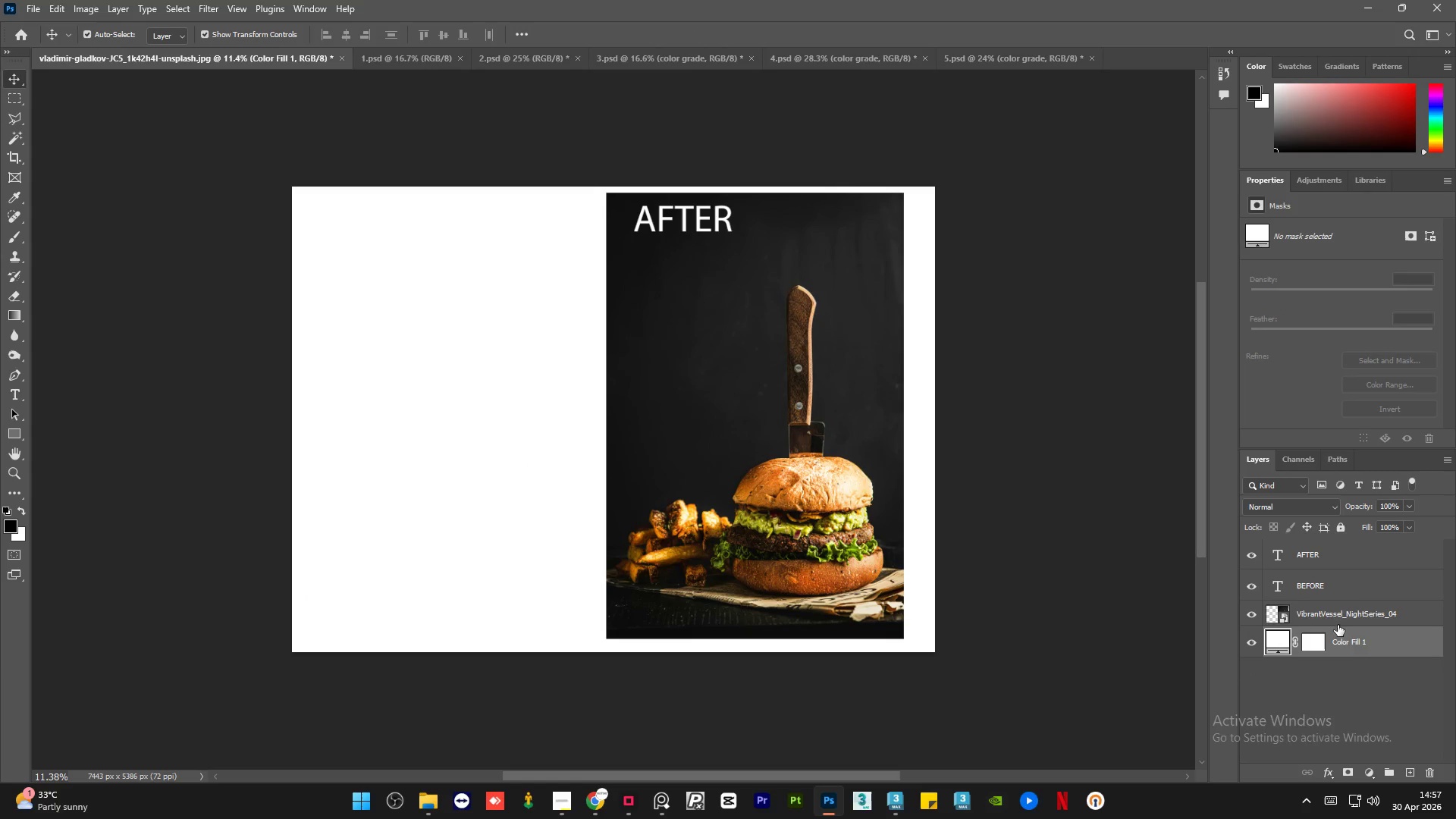 
left_click([1345, 619])
 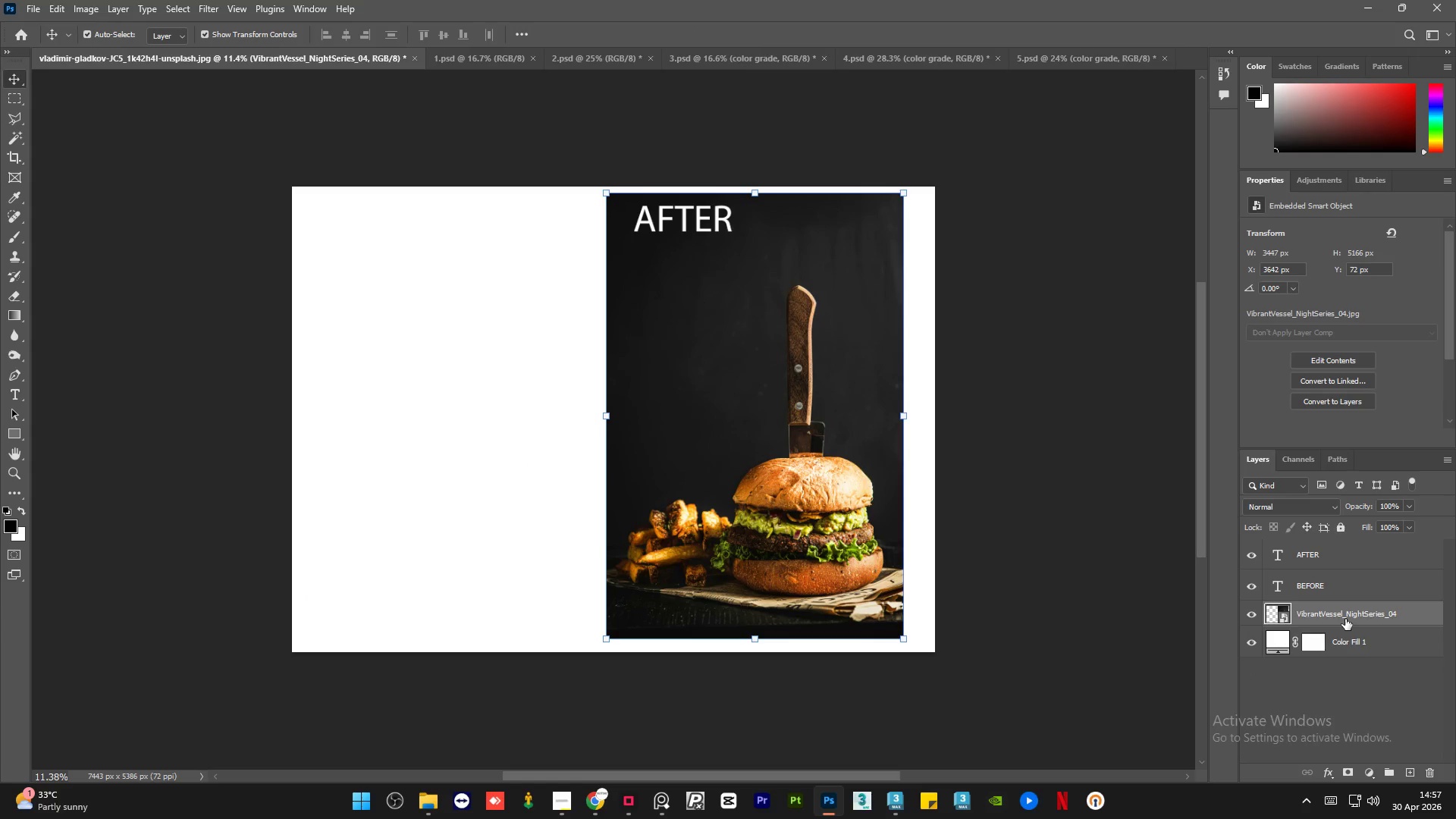 
key(Delete)
 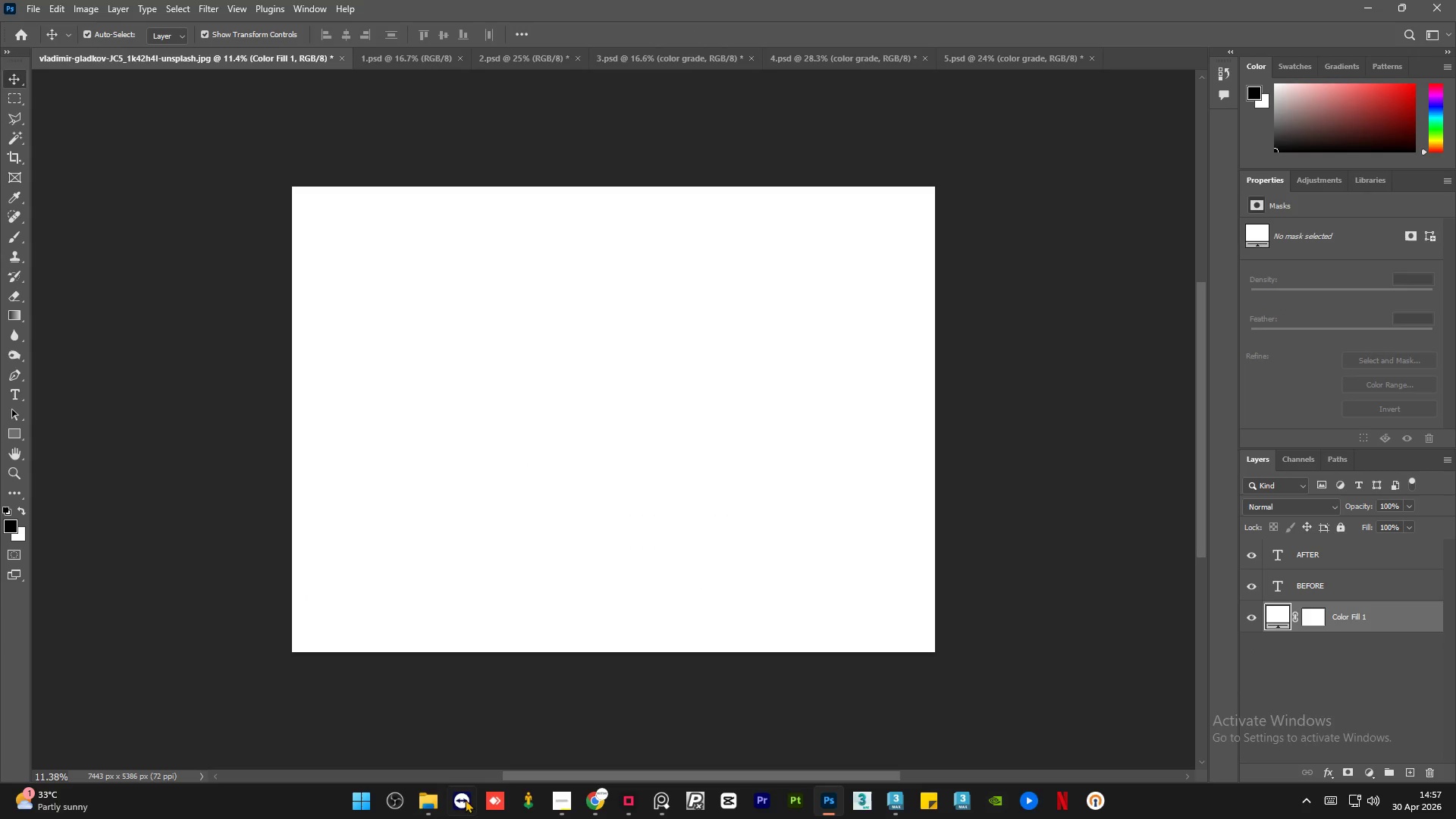 
left_click([426, 802])
 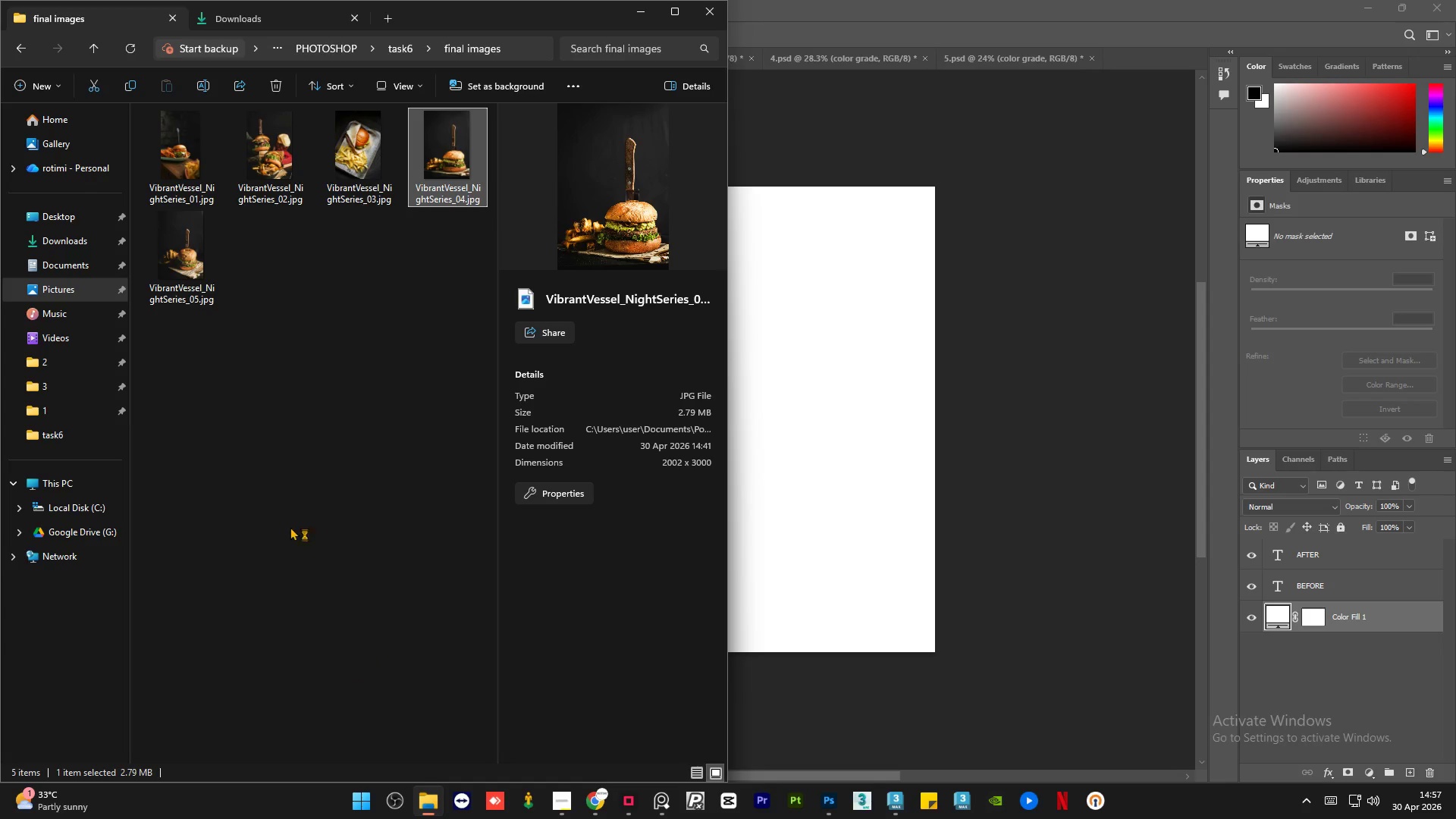 
left_click([285, 497])
 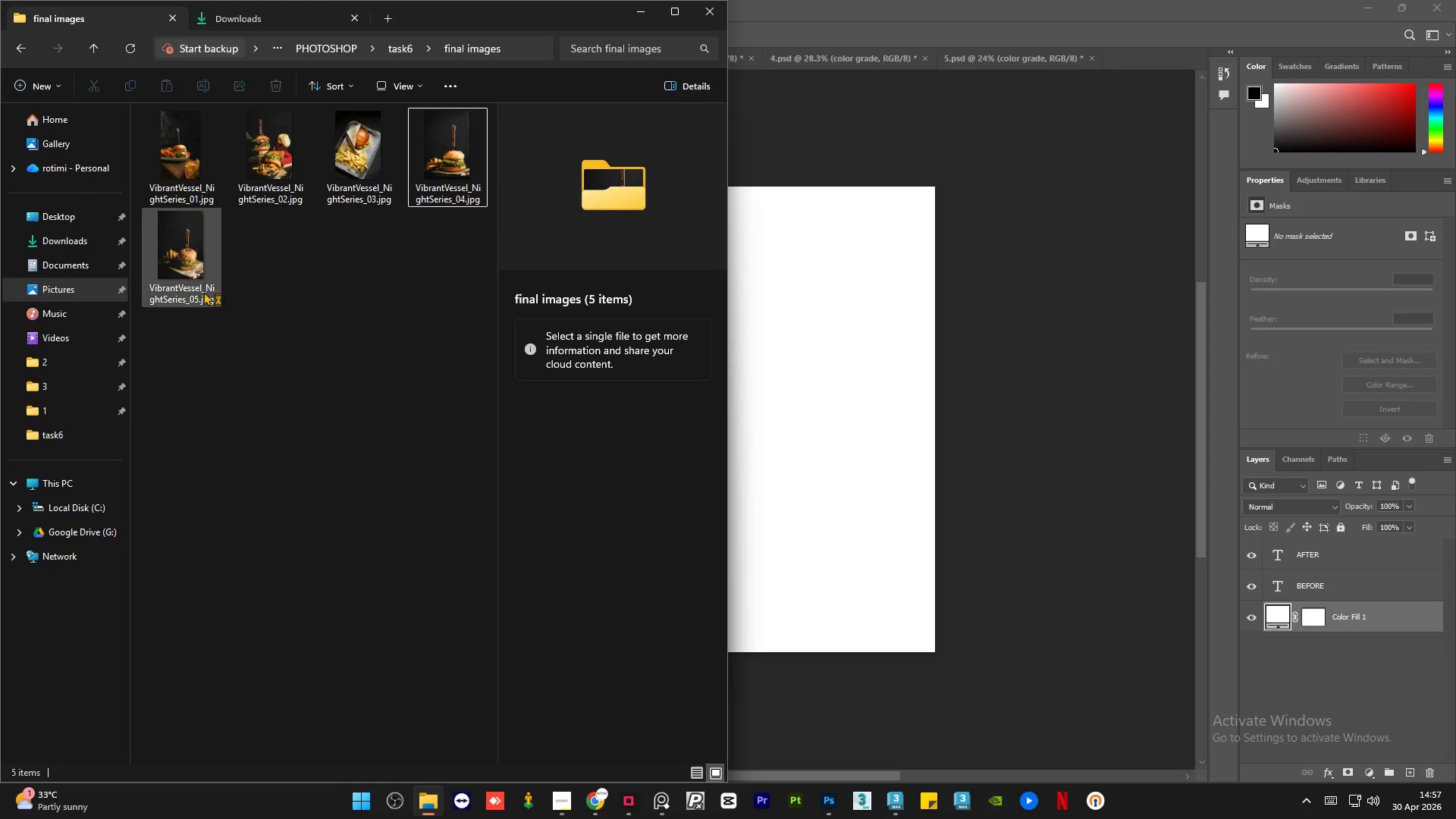 
left_click([196, 277])
 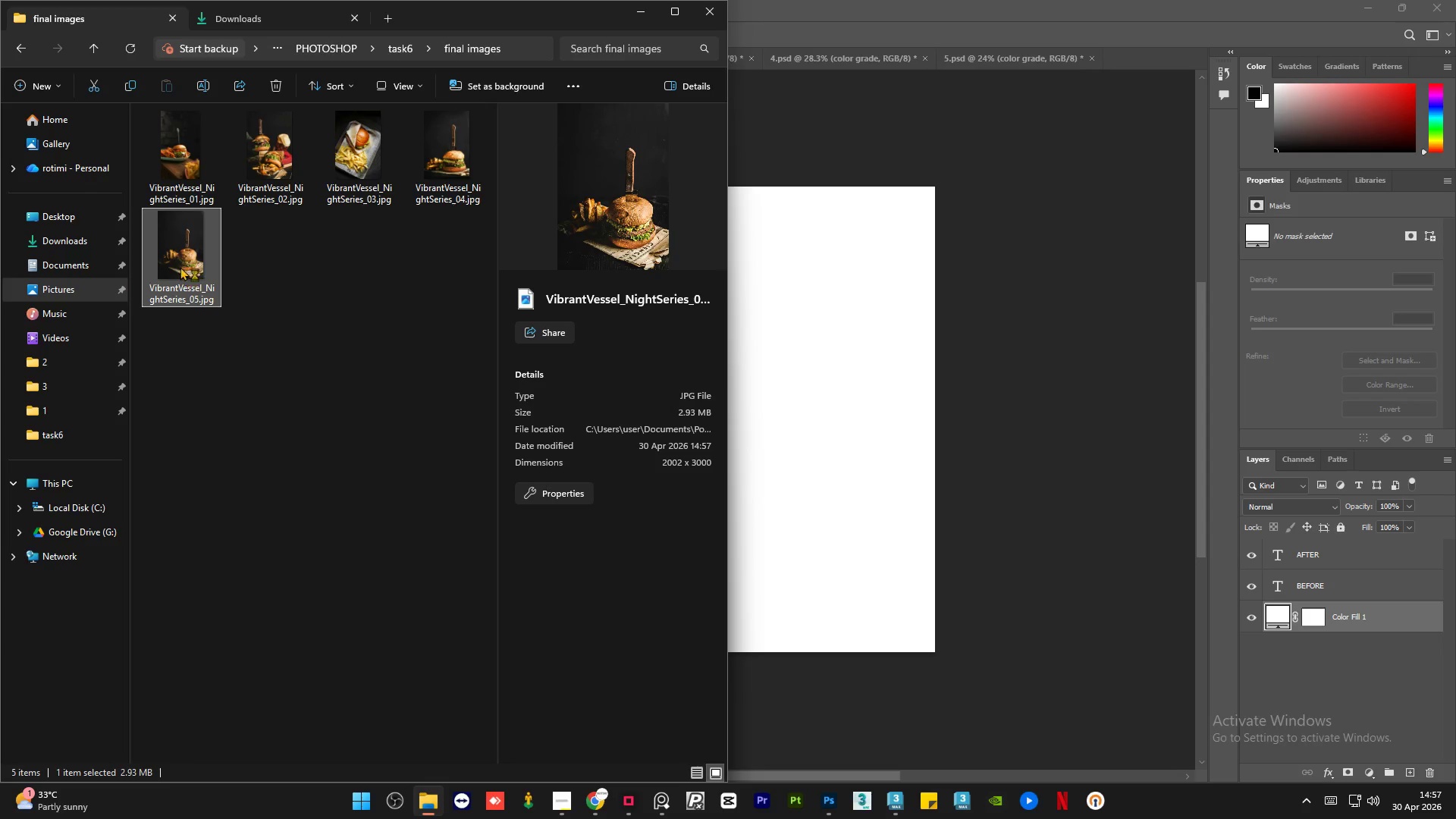 
mouse_move([171, 237])
 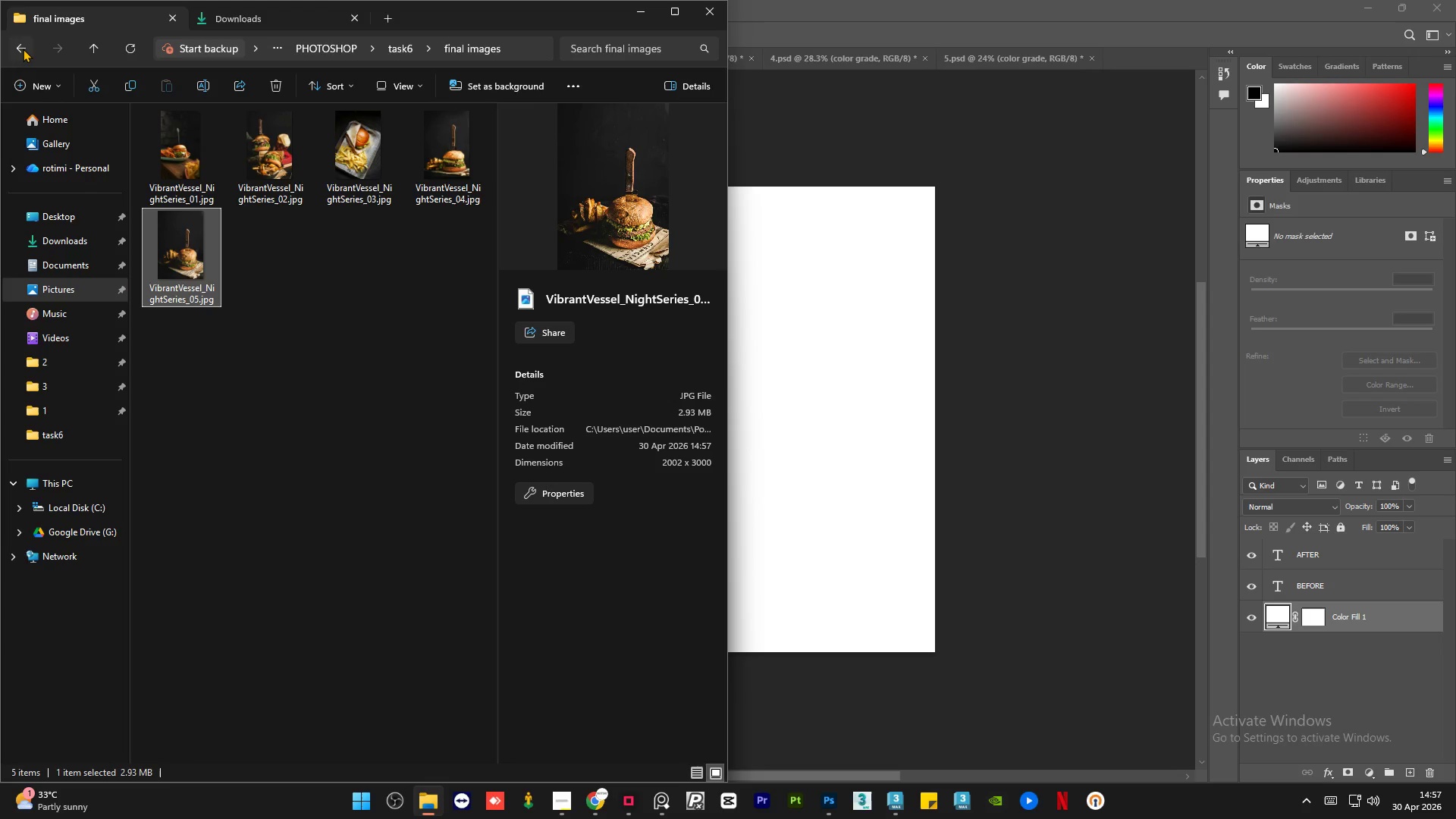 
left_click([23, 48])
 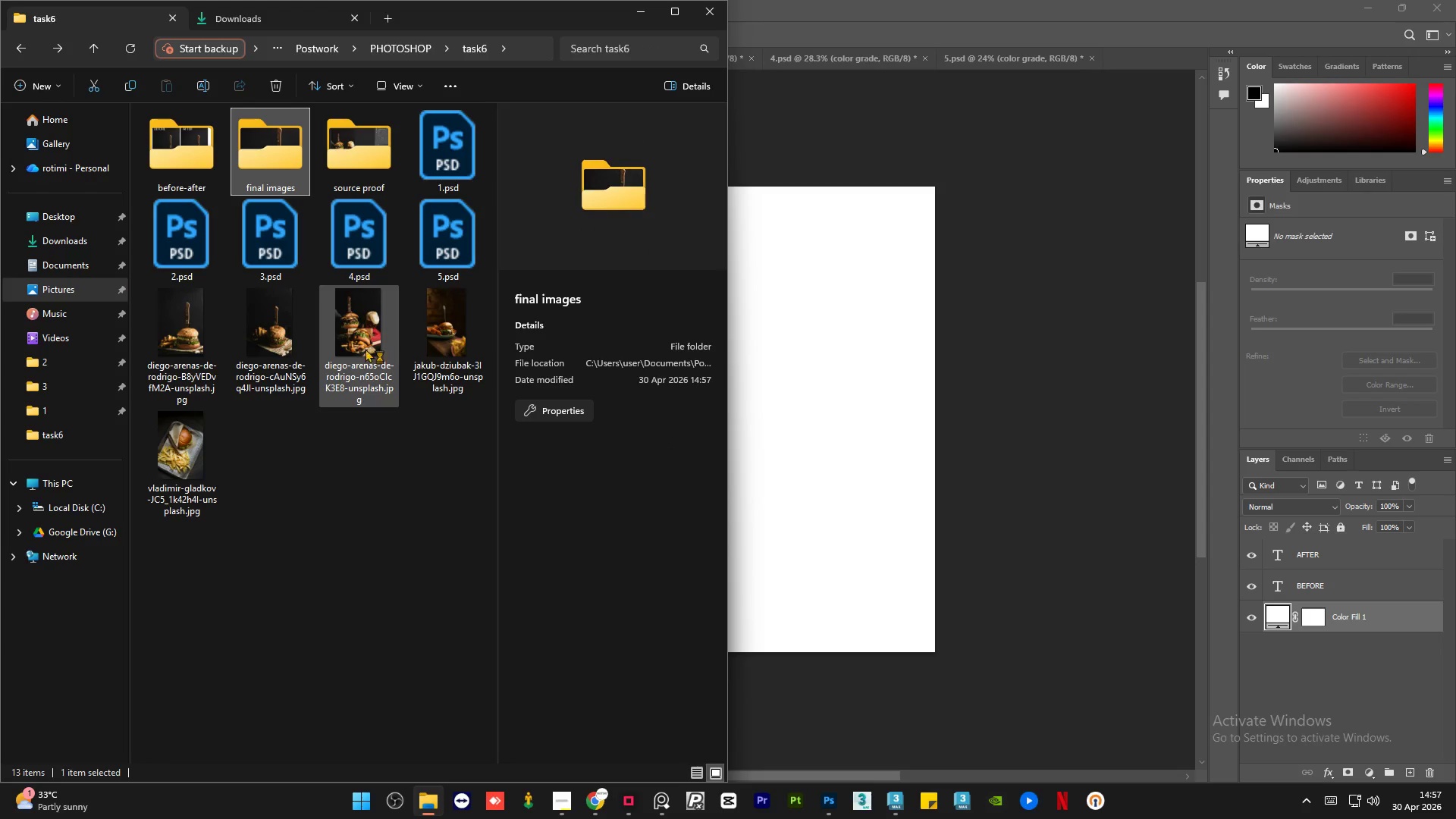 
left_click([283, 337])
 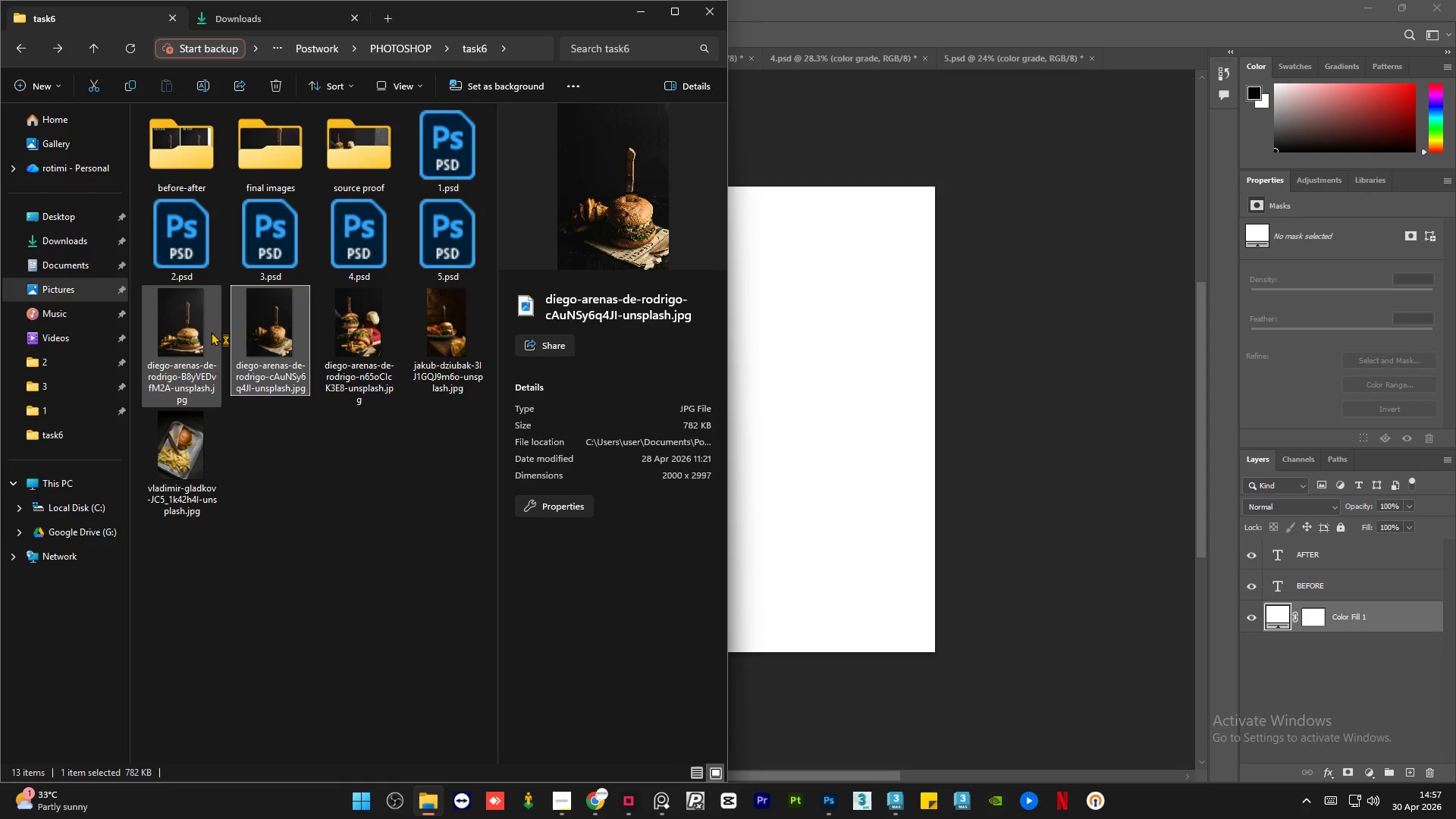 
left_click([210, 331])
 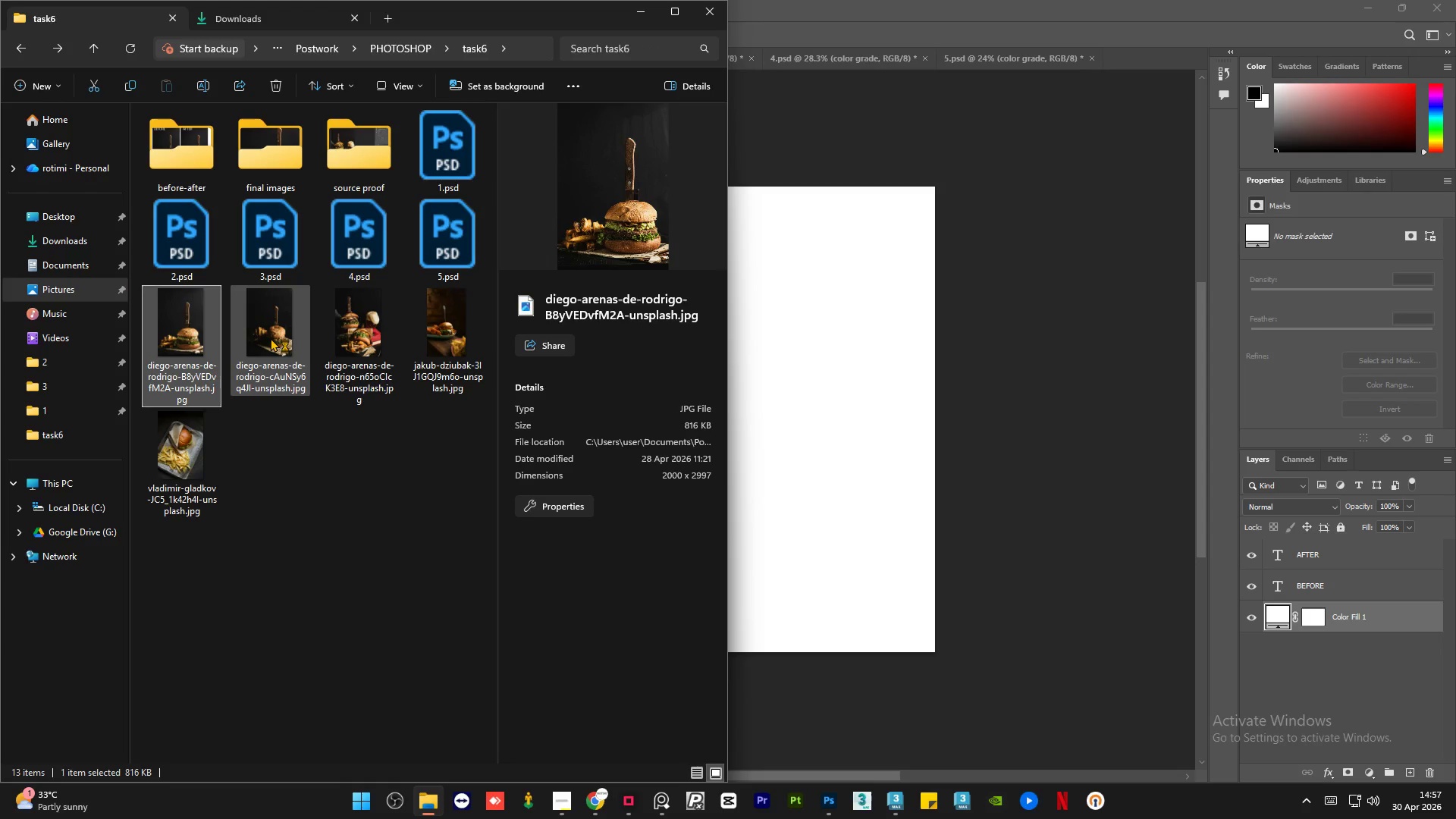 
left_click([270, 337])
 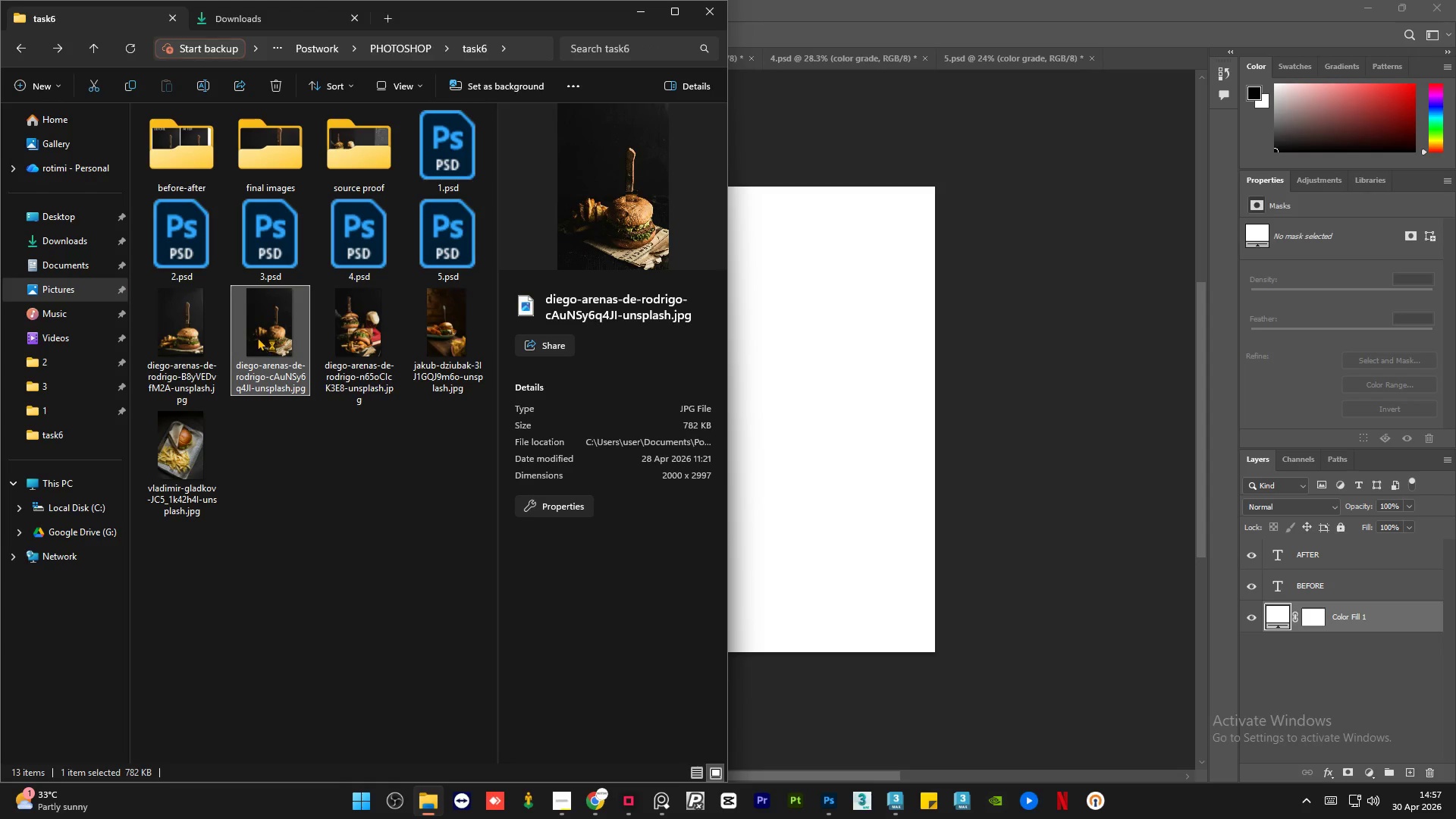 
left_click_drag(start_coordinate=[257, 337], to_coordinate=[806, 407])
 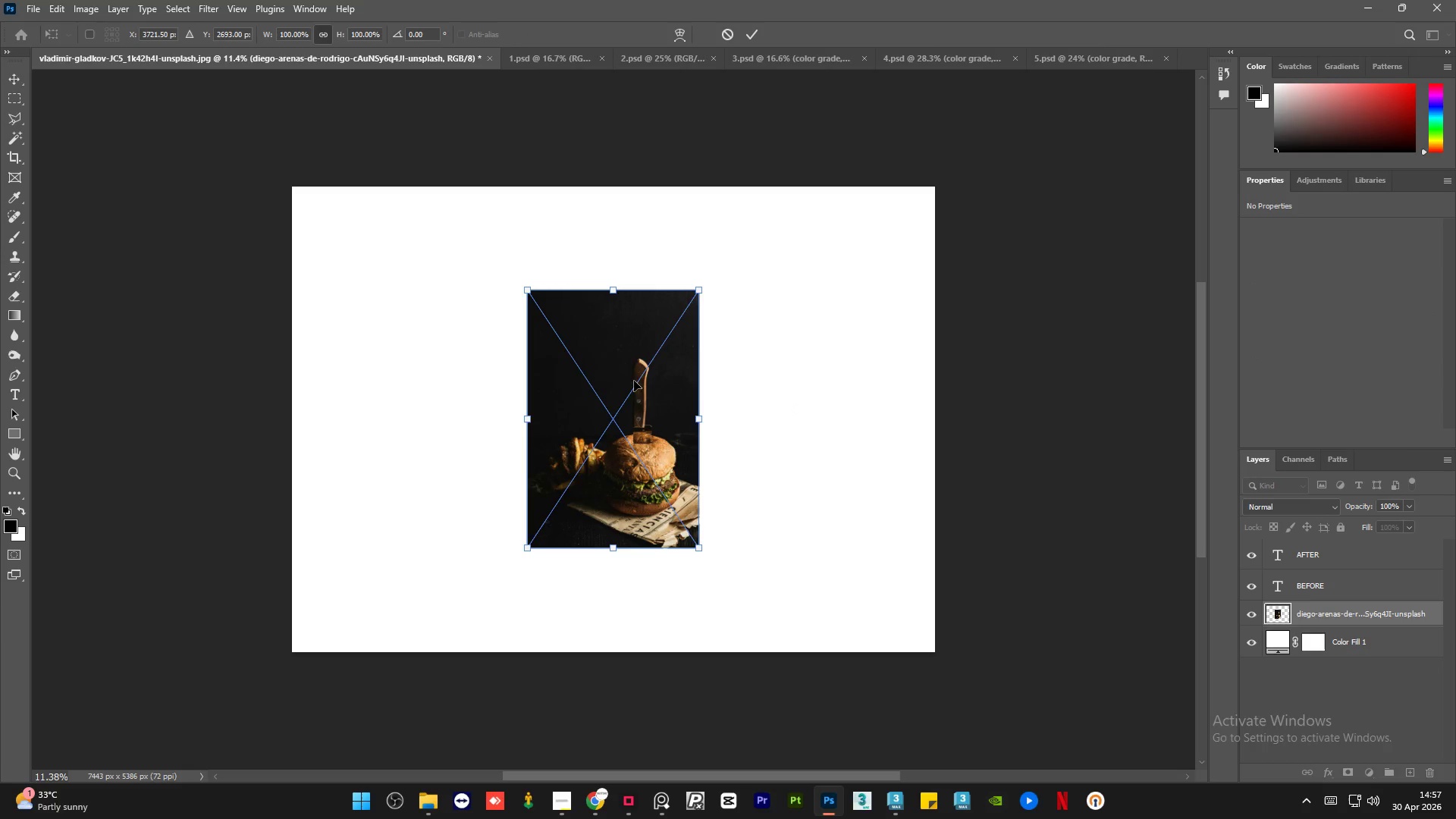 
left_click_drag(start_coordinate=[618, 356], to_coordinate=[394, 262])
 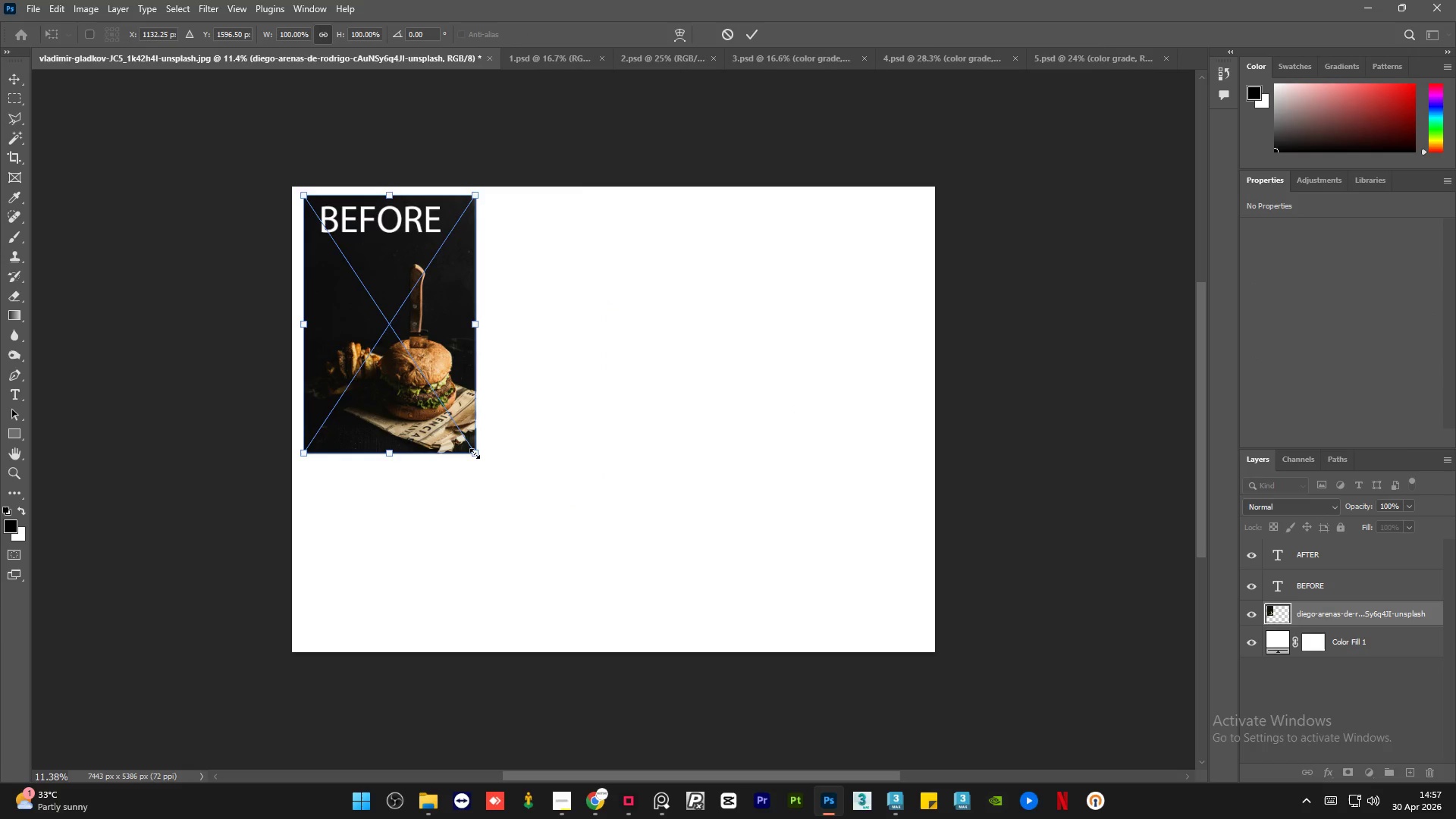 
left_click_drag(start_coordinate=[475, 453], to_coordinate=[595, 643])
 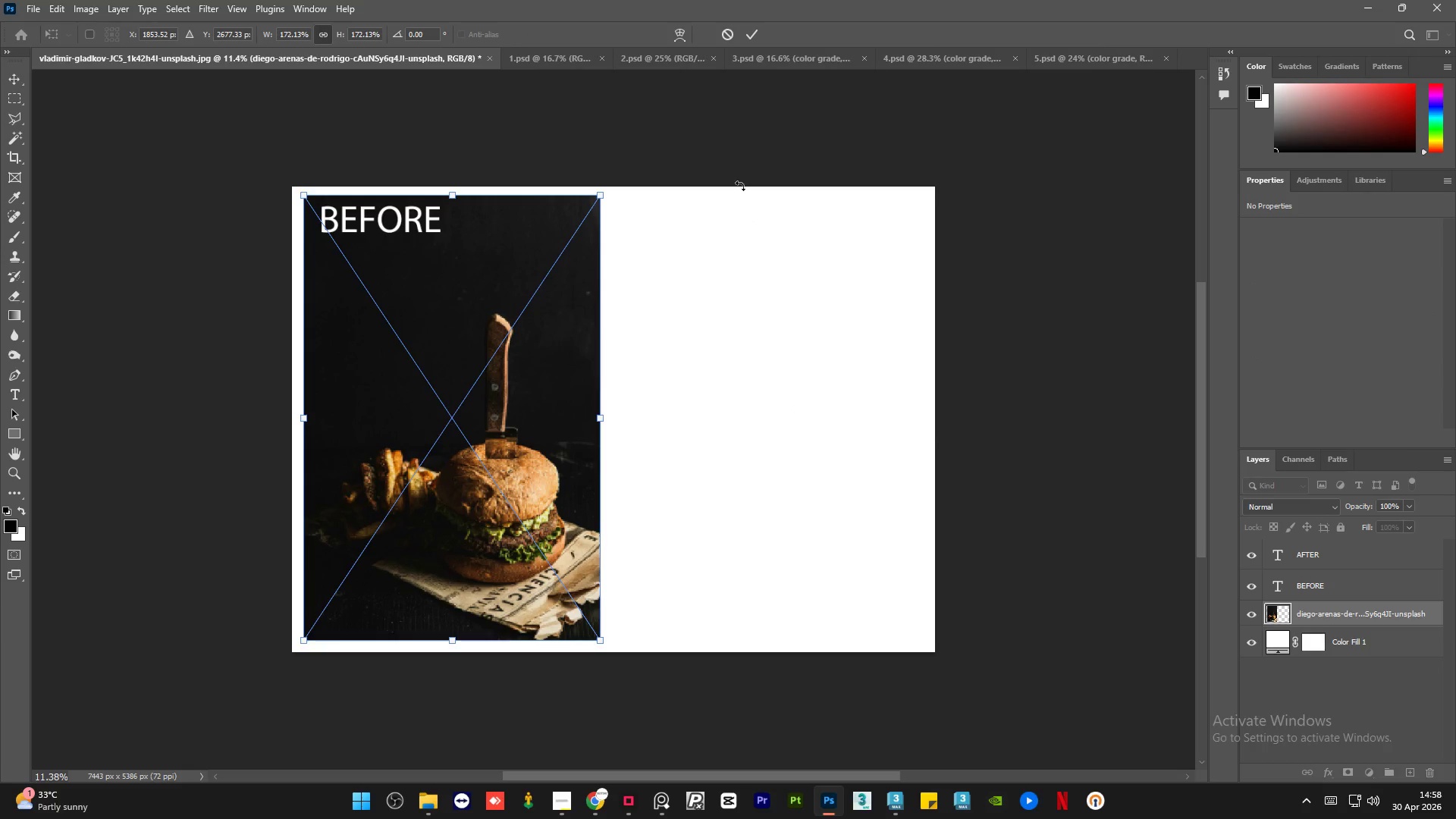 
left_click([751, 39])
 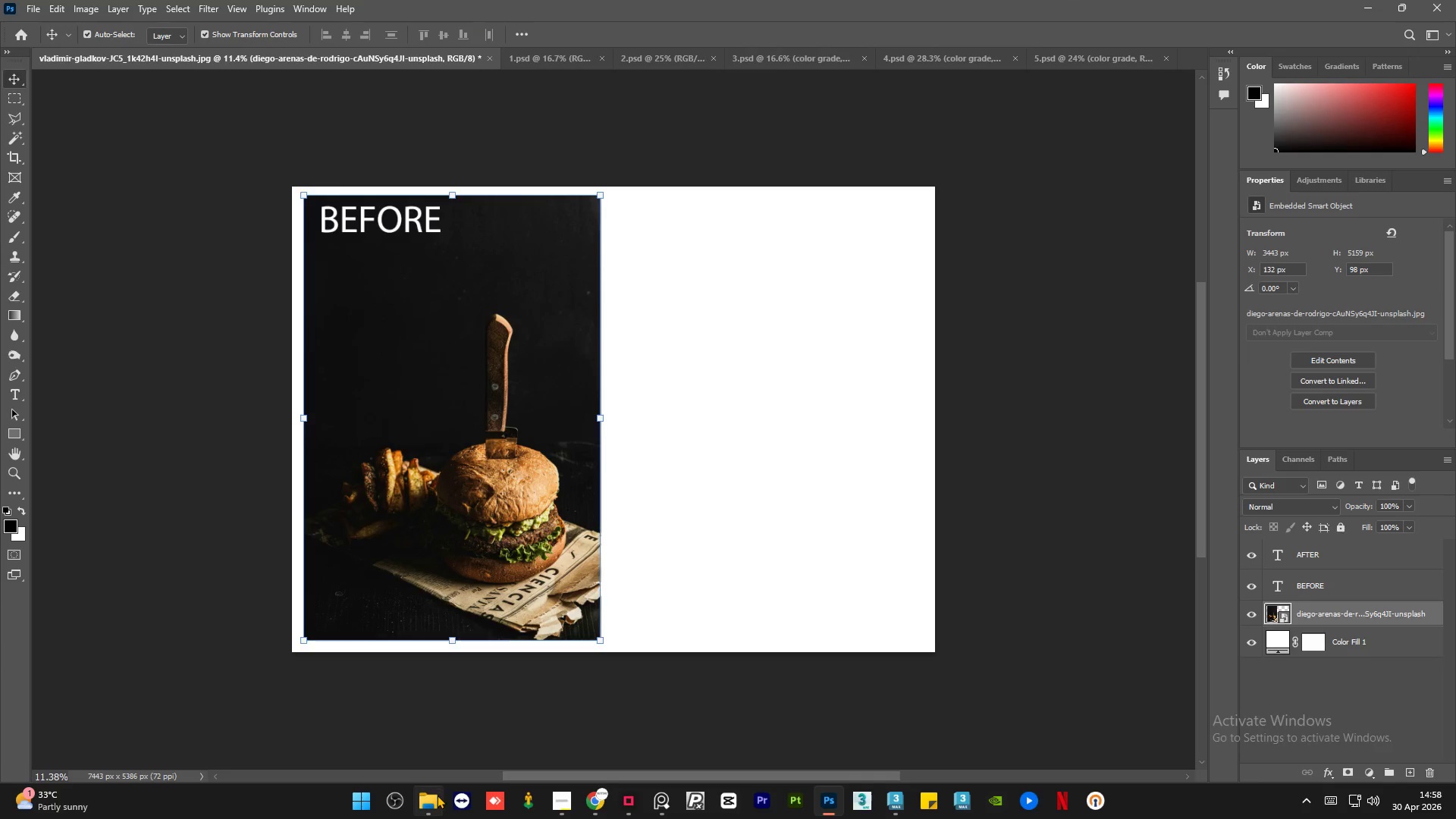 
left_click([431, 804])
 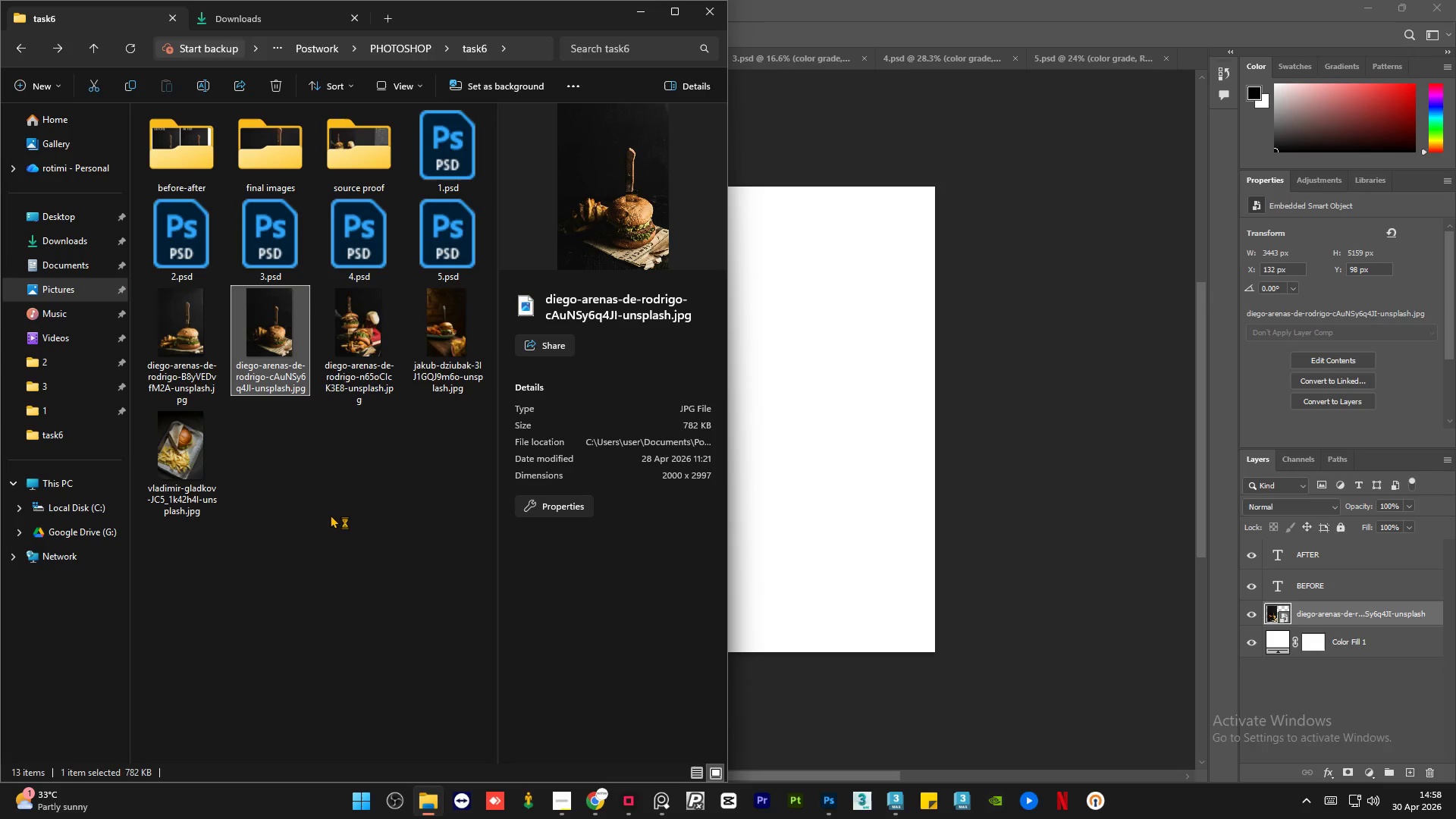 
left_click([330, 514])
 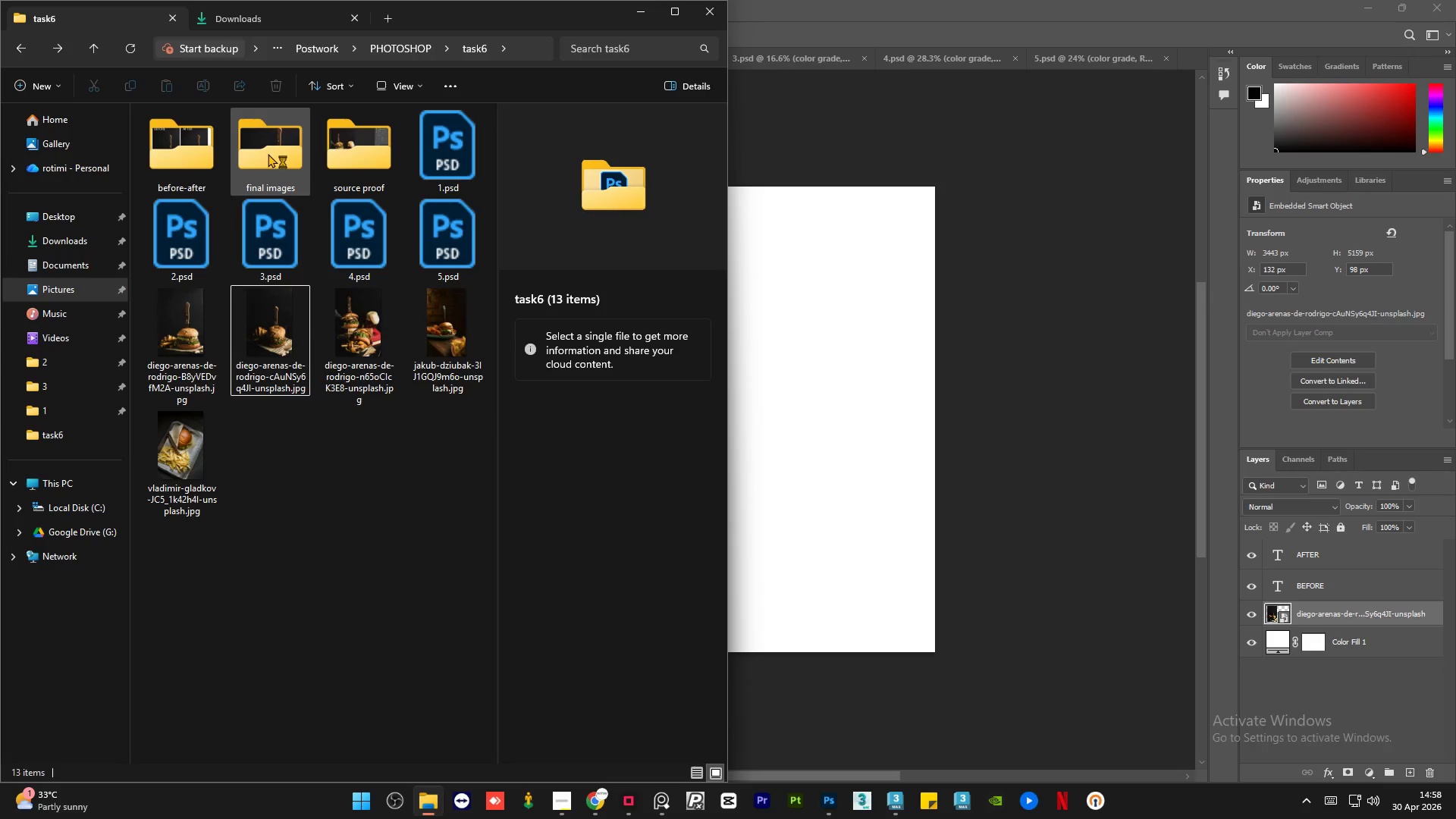 
double_click([268, 153])
 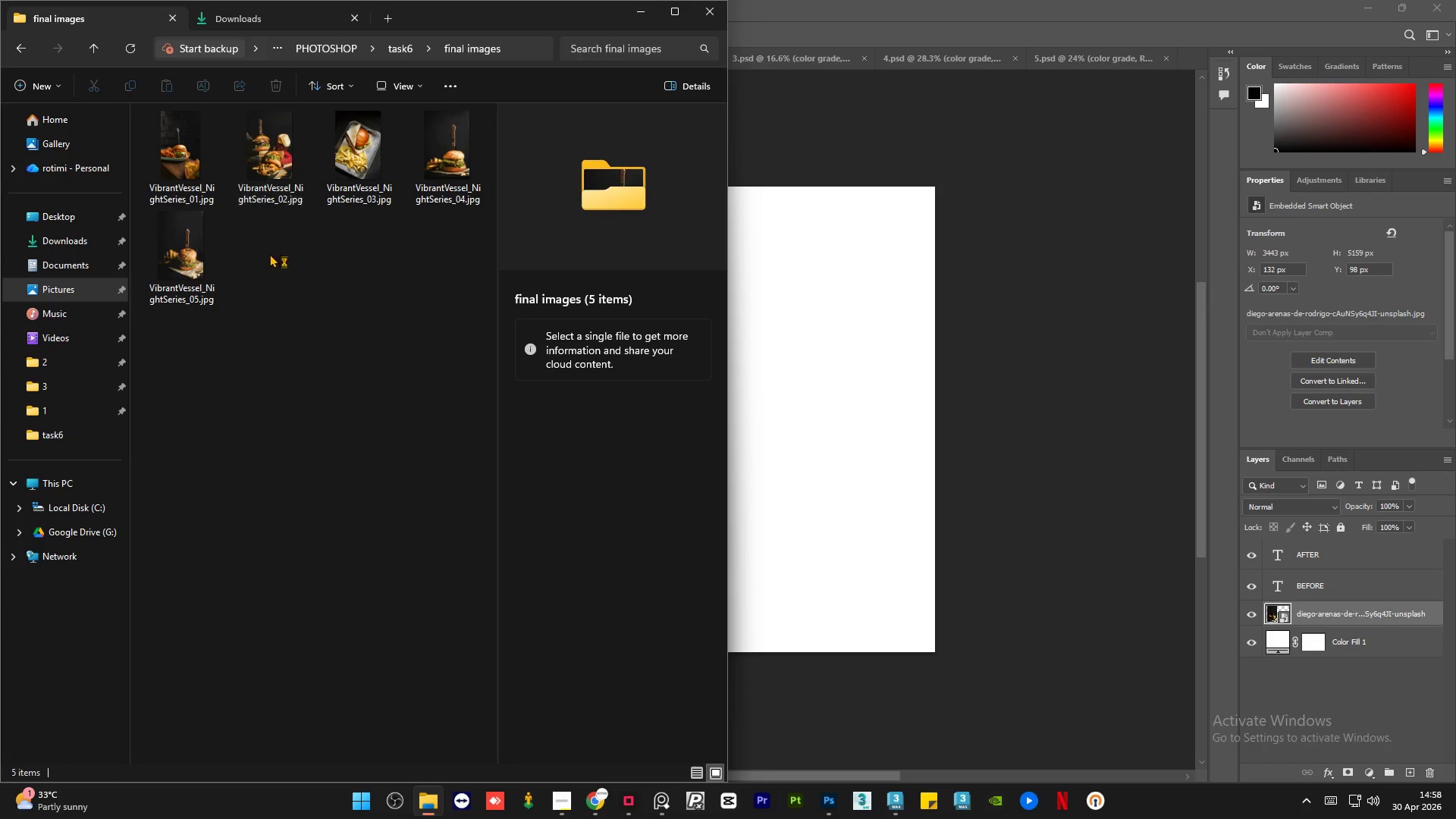 
left_click([269, 278])
 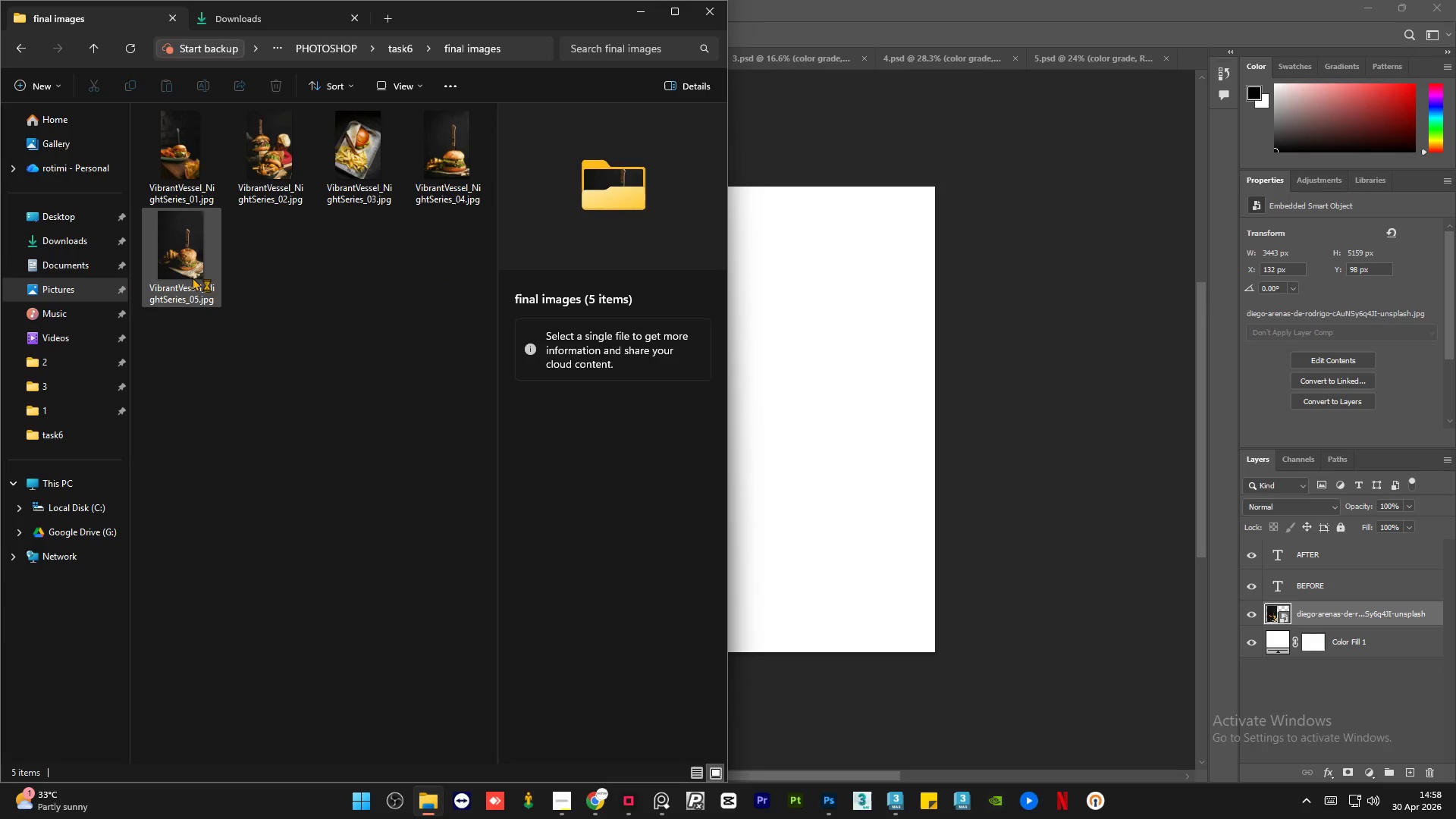 
left_click([193, 276])
 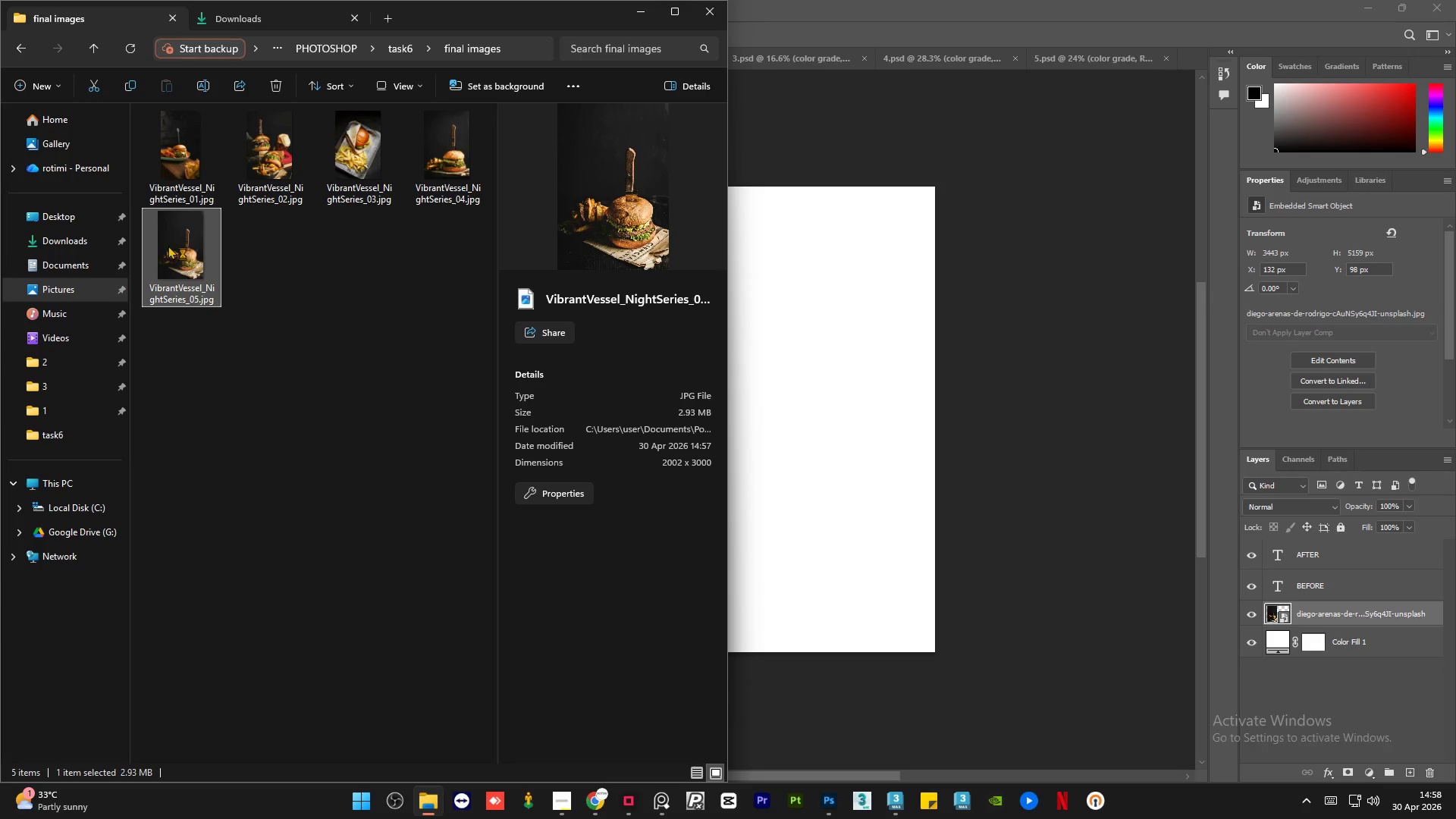 
left_click_drag(start_coordinate=[165, 242], to_coordinate=[807, 315])
 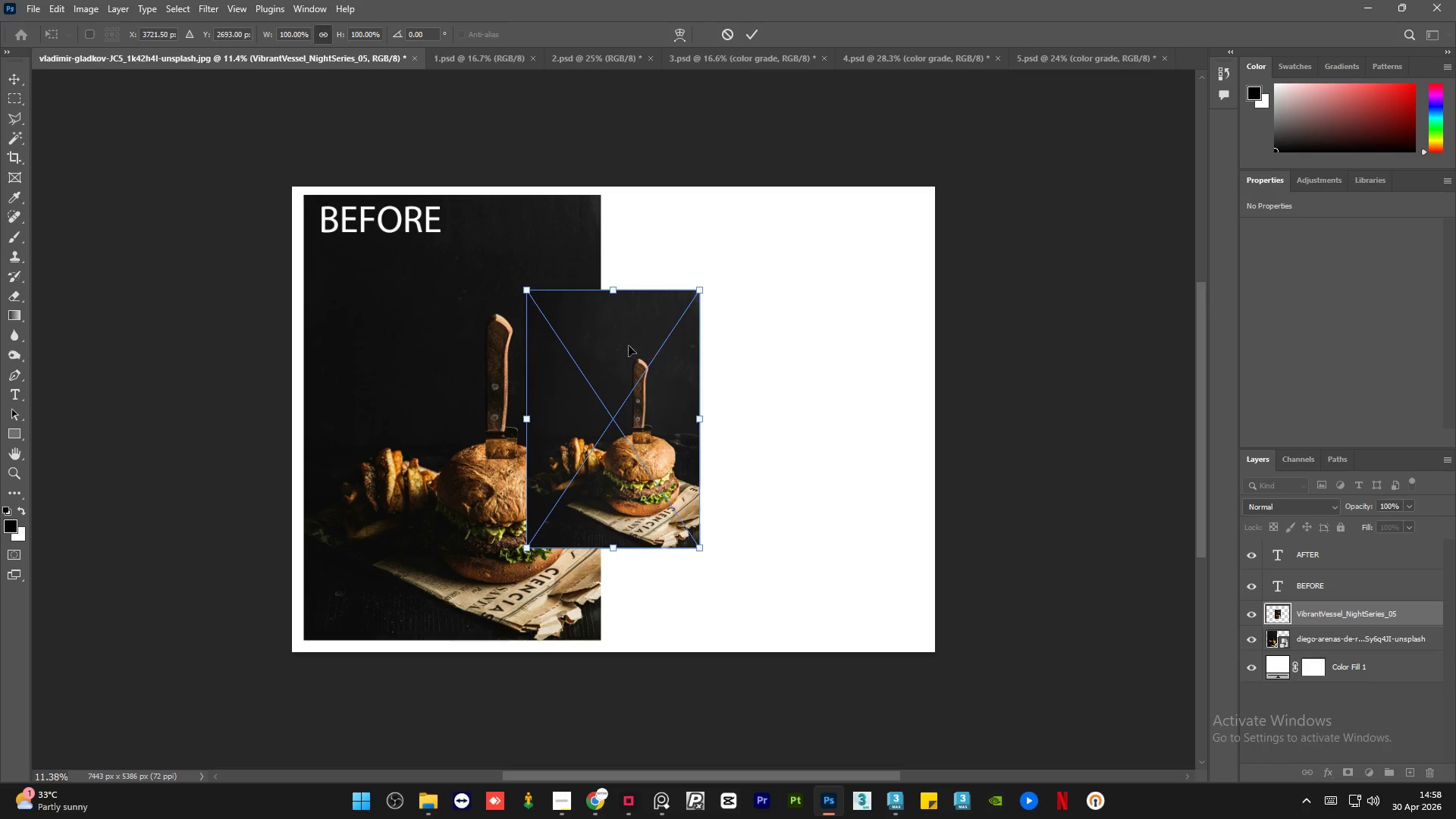 
left_click_drag(start_coordinate=[613, 346], to_coordinate=[698, 249])
 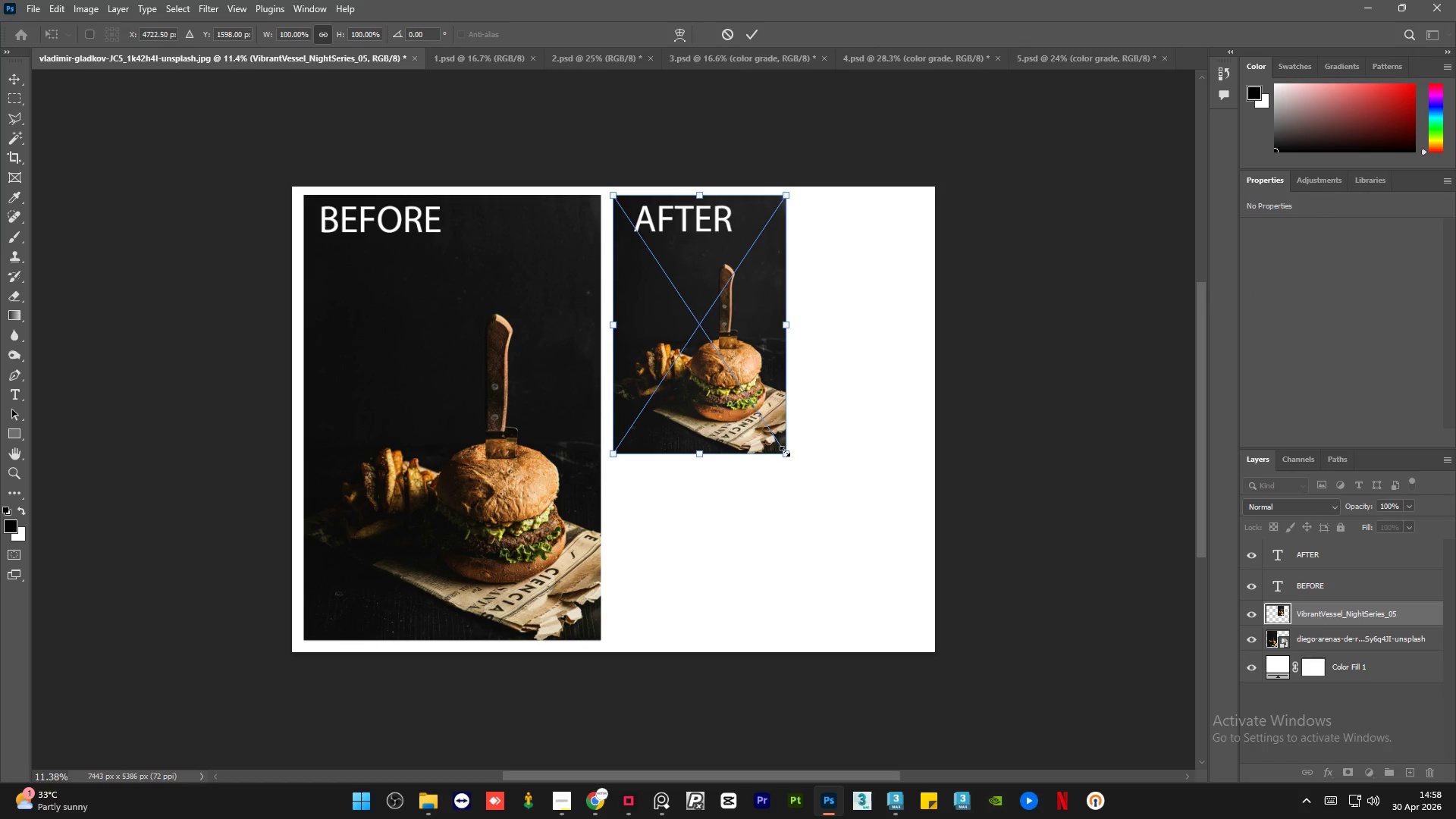 
left_click_drag(start_coordinate=[785, 451], to_coordinate=[938, 617])
 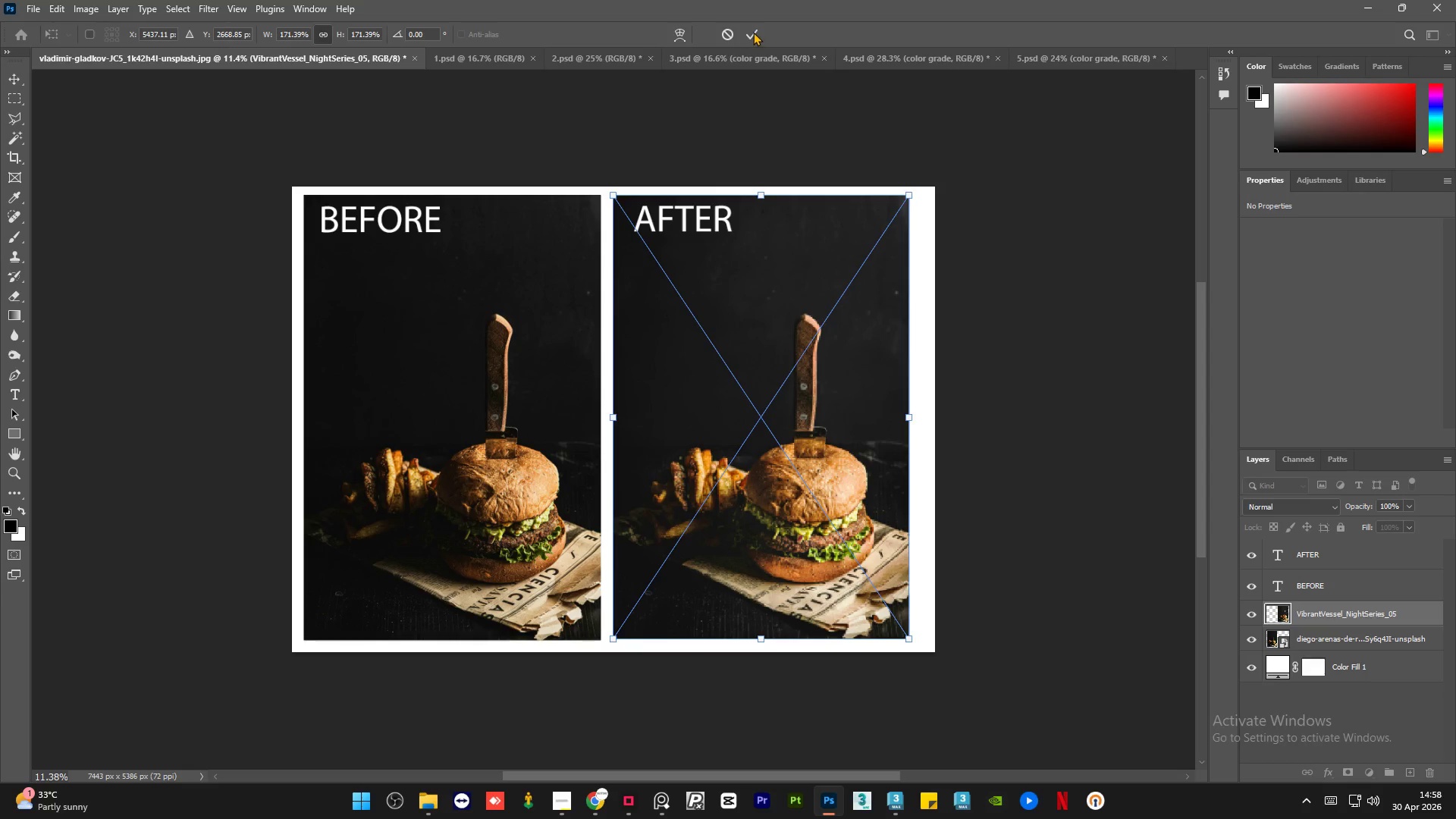 
left_click([753, 32])
 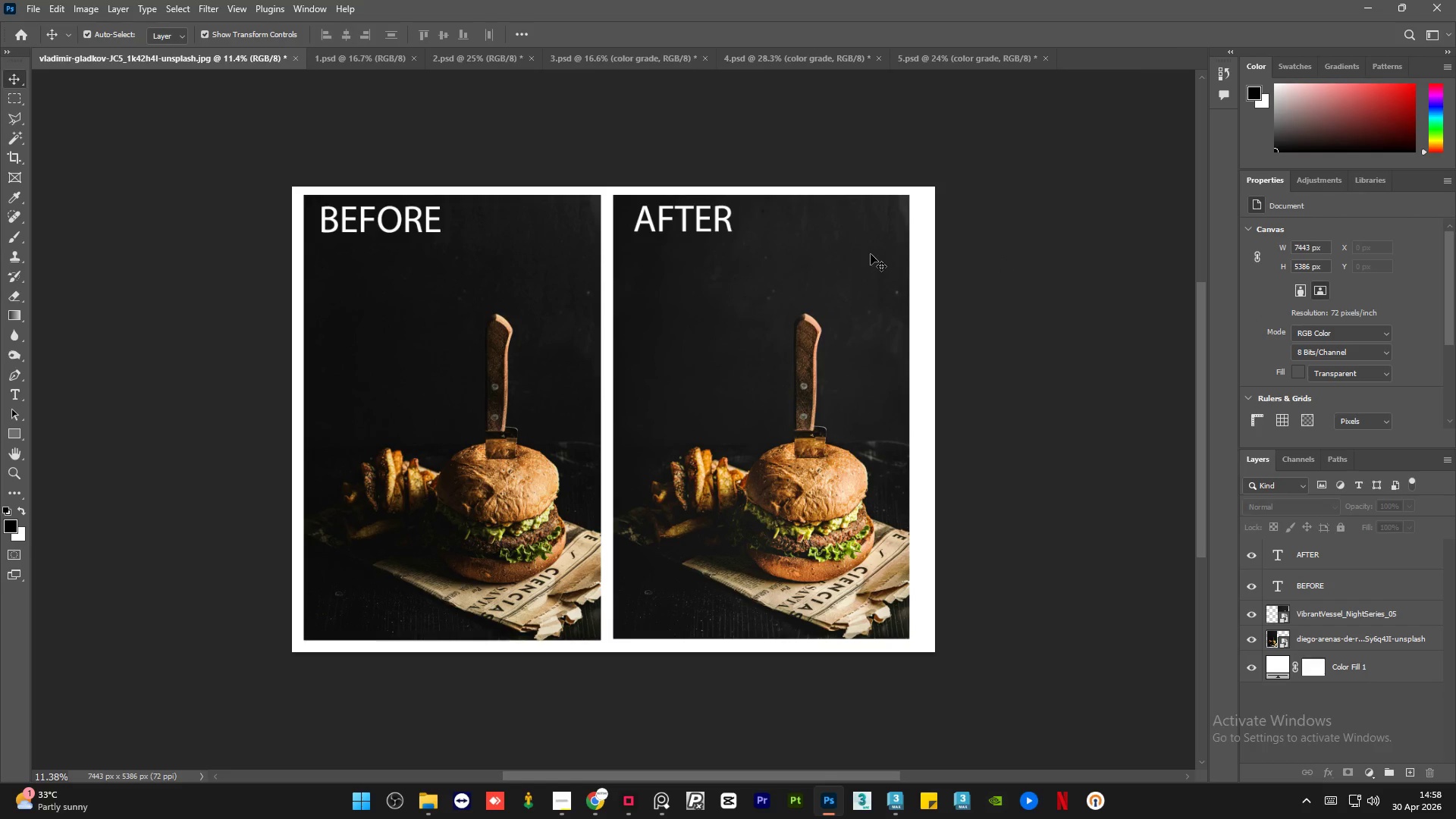 
wait(11.58)
 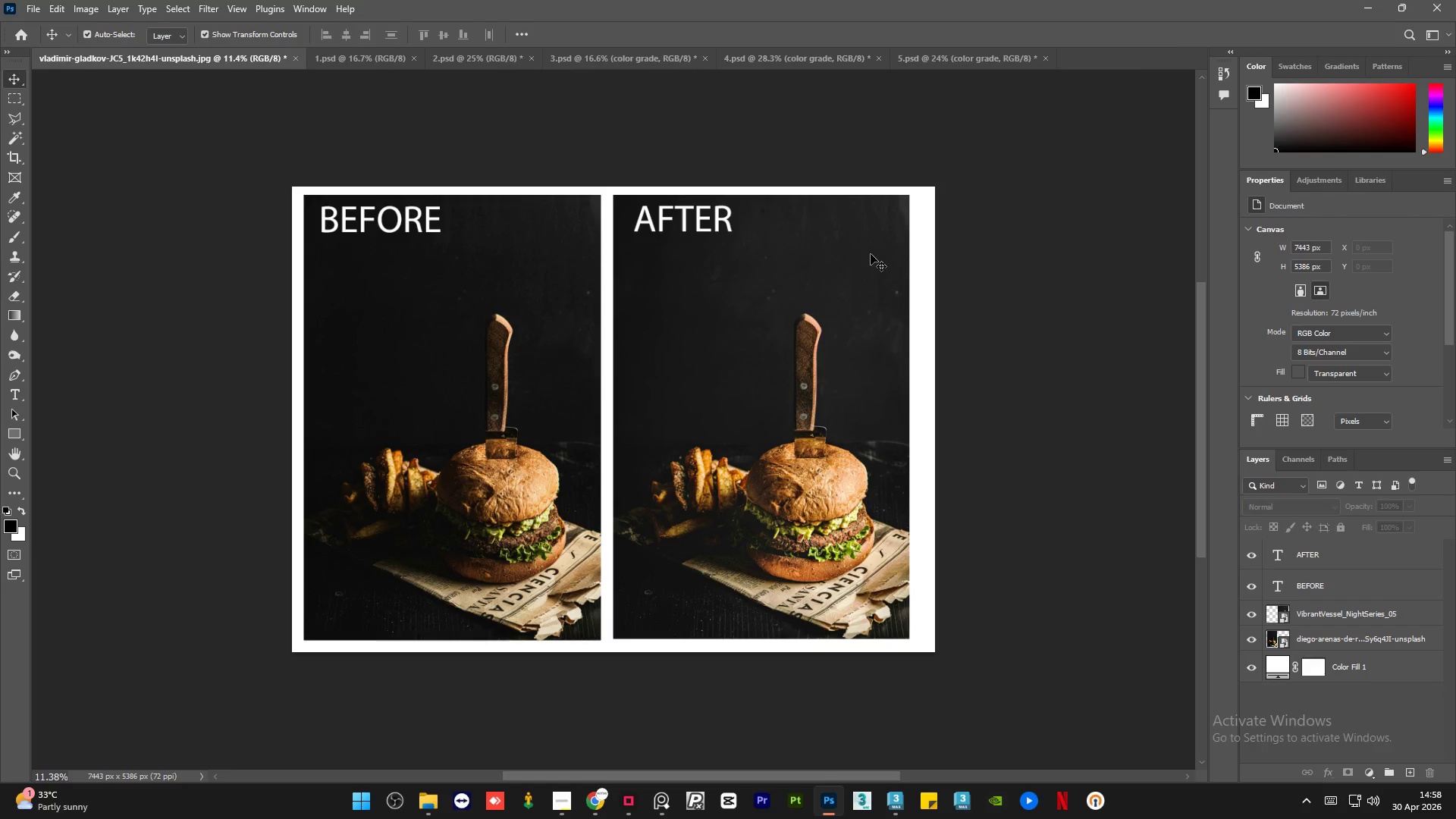 
left_click([37, 0])